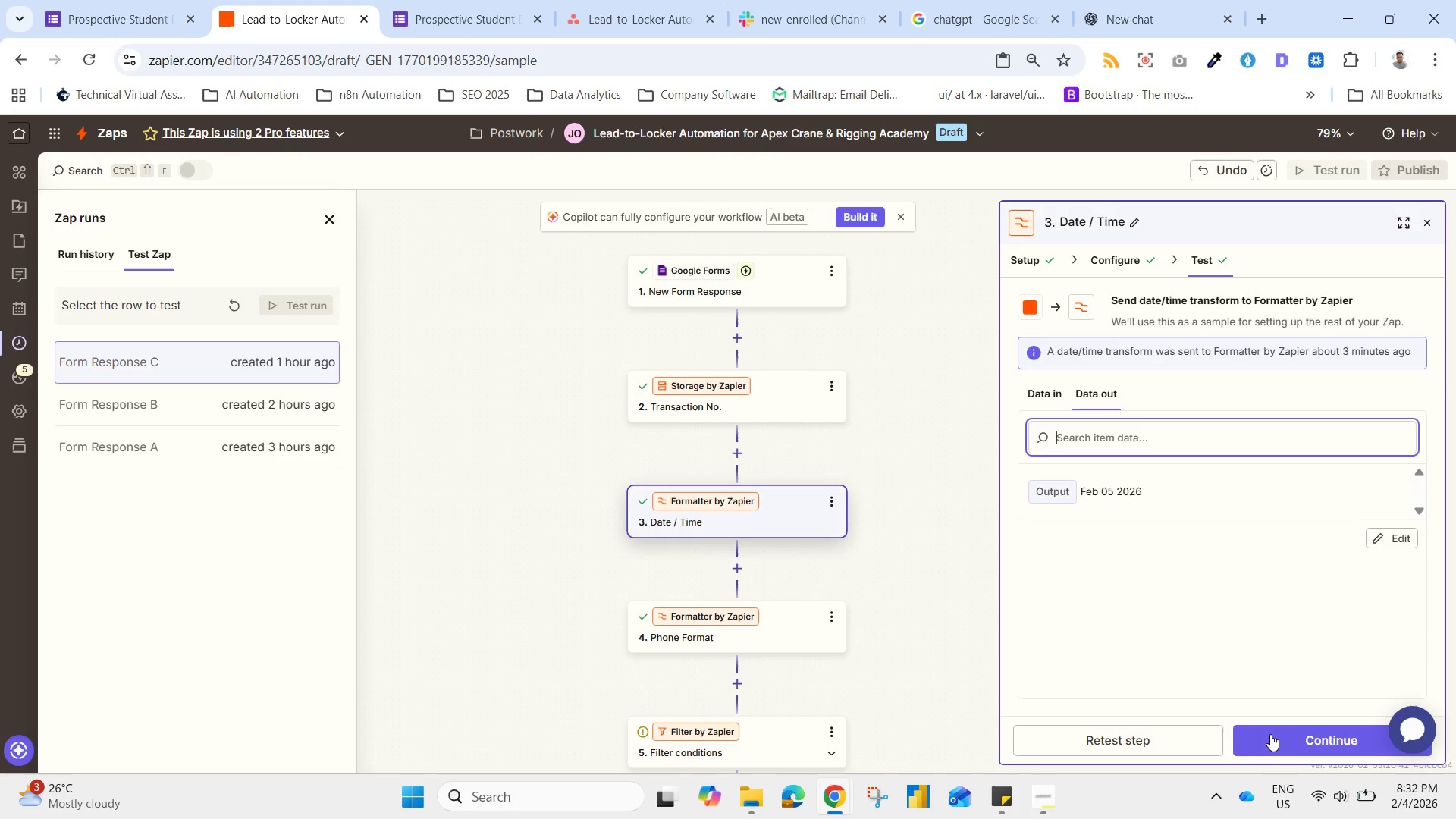 
left_click([1272, 734])
 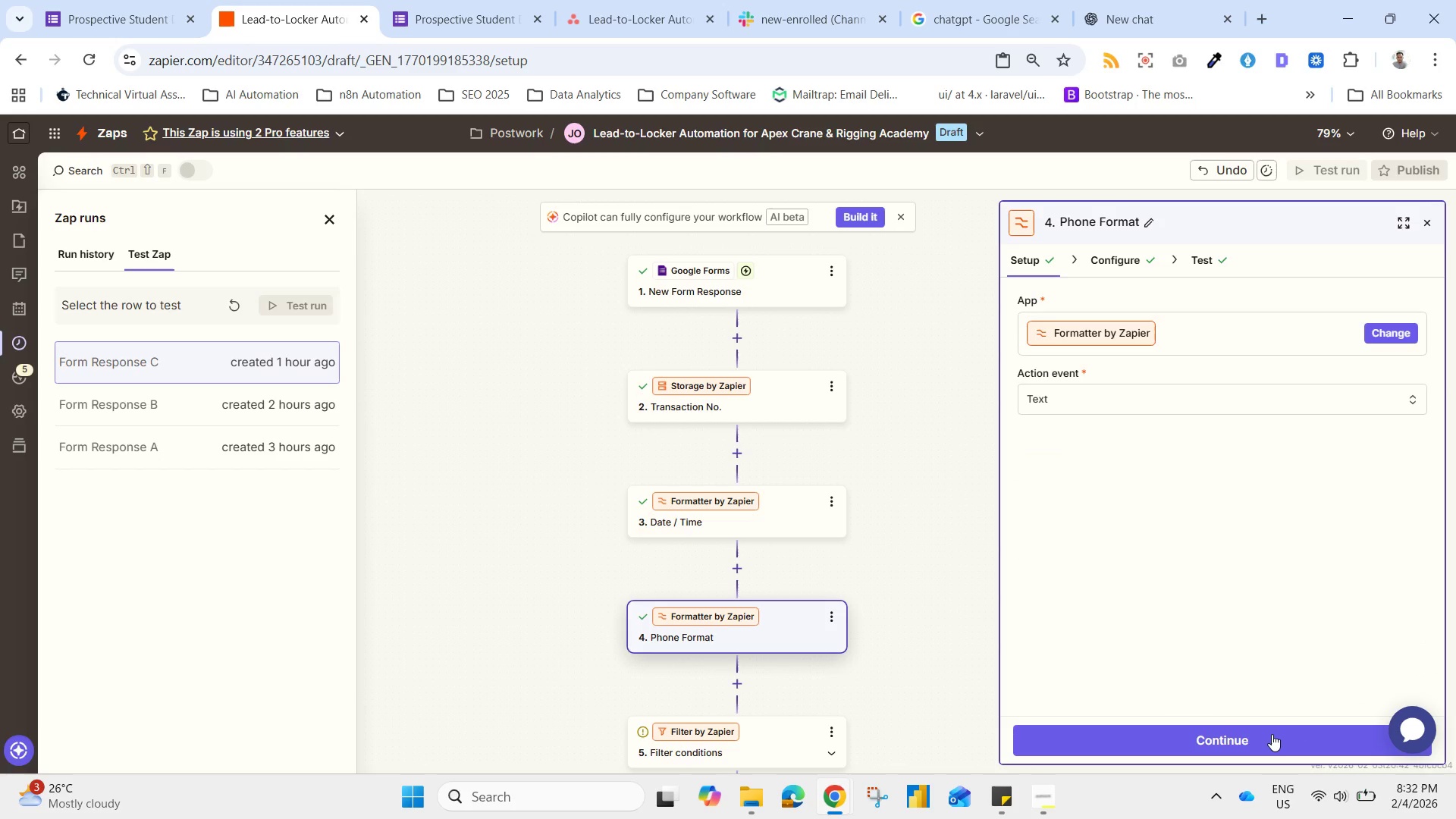 
left_click([1272, 734])
 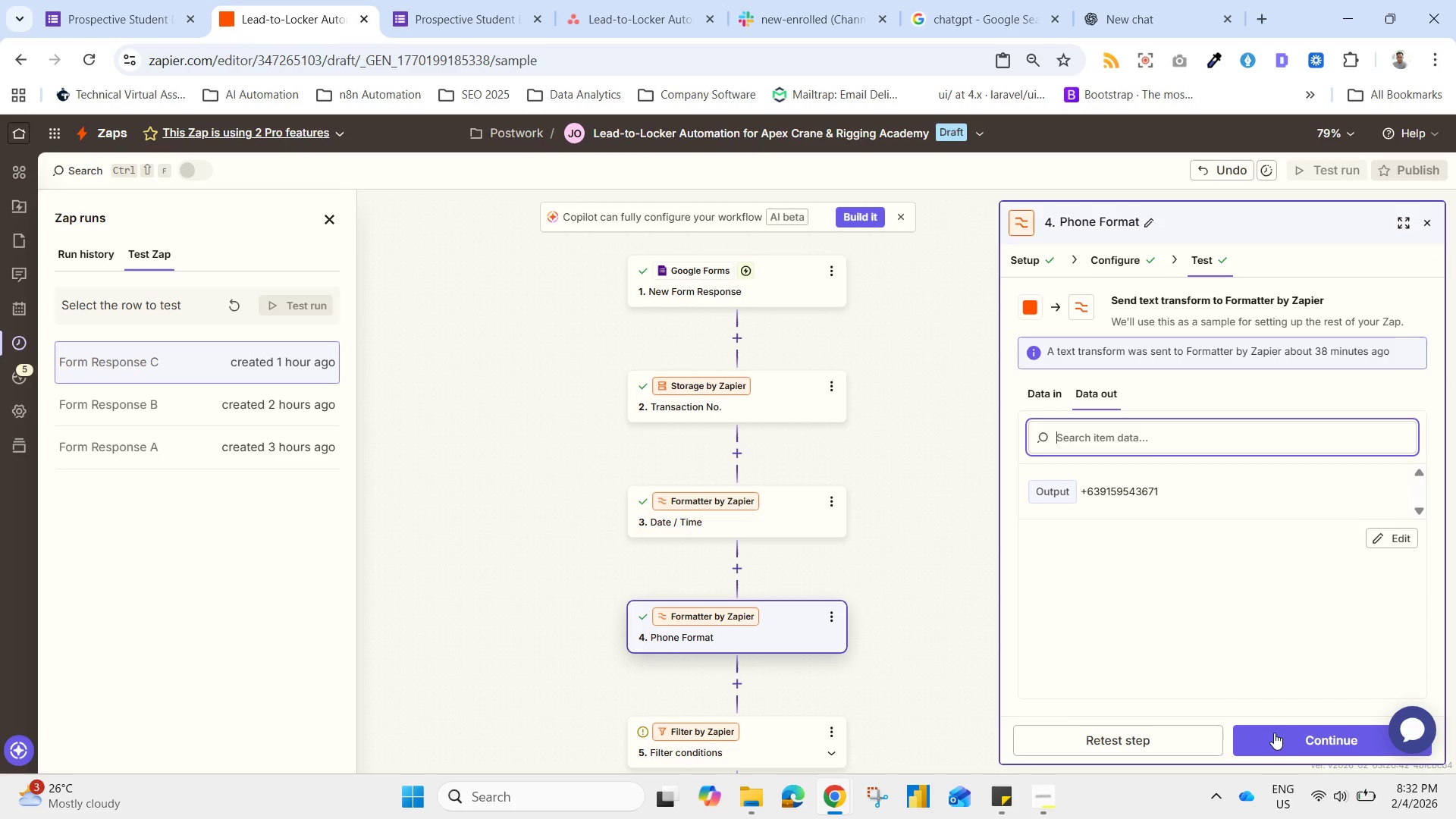 
left_click([1277, 736])
 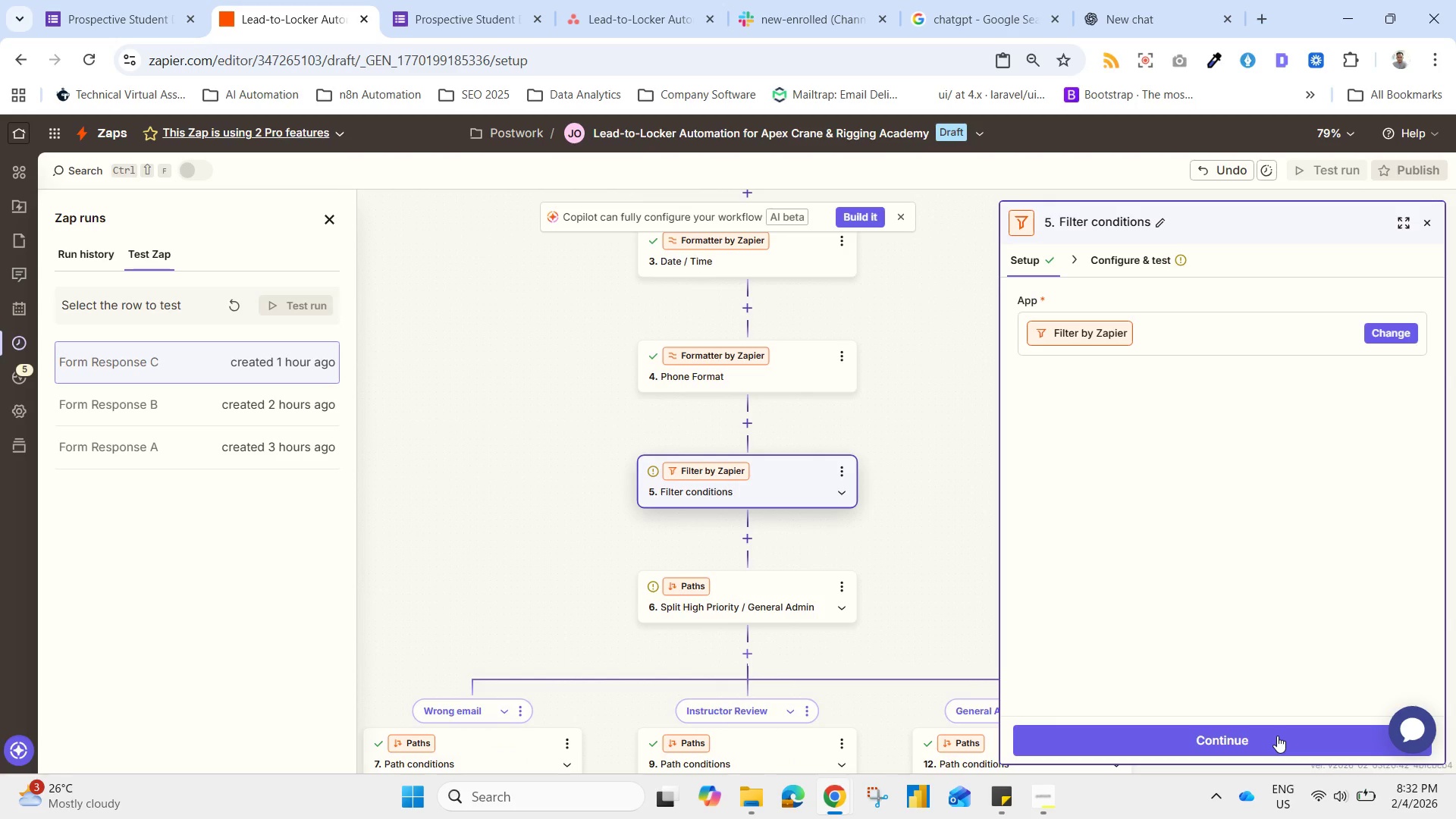 
left_click([1277, 736])
 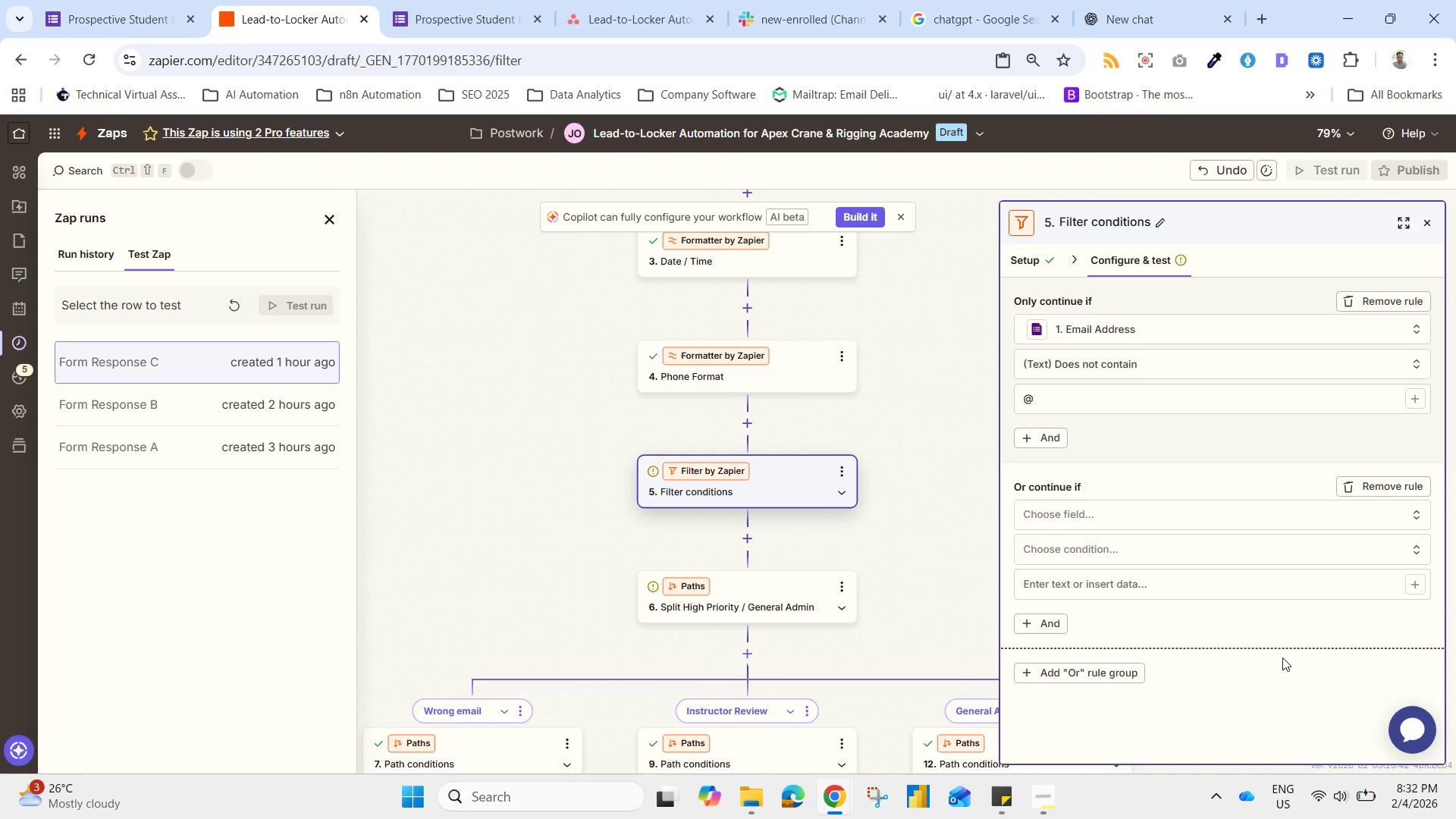 
scroll: coordinate [1298, 661], scroll_direction: down, amount: 2.0
 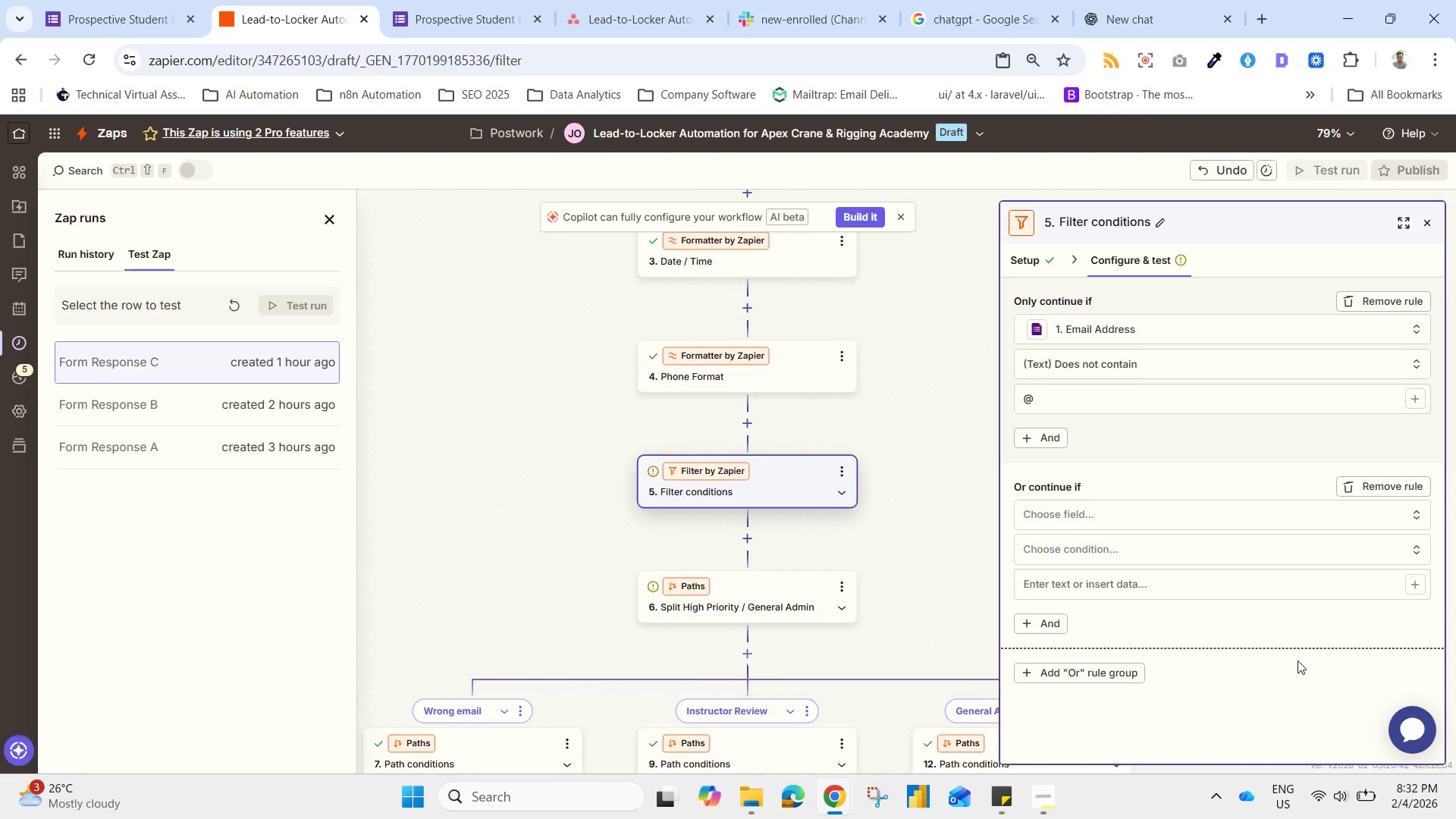 
wait(9.05)
 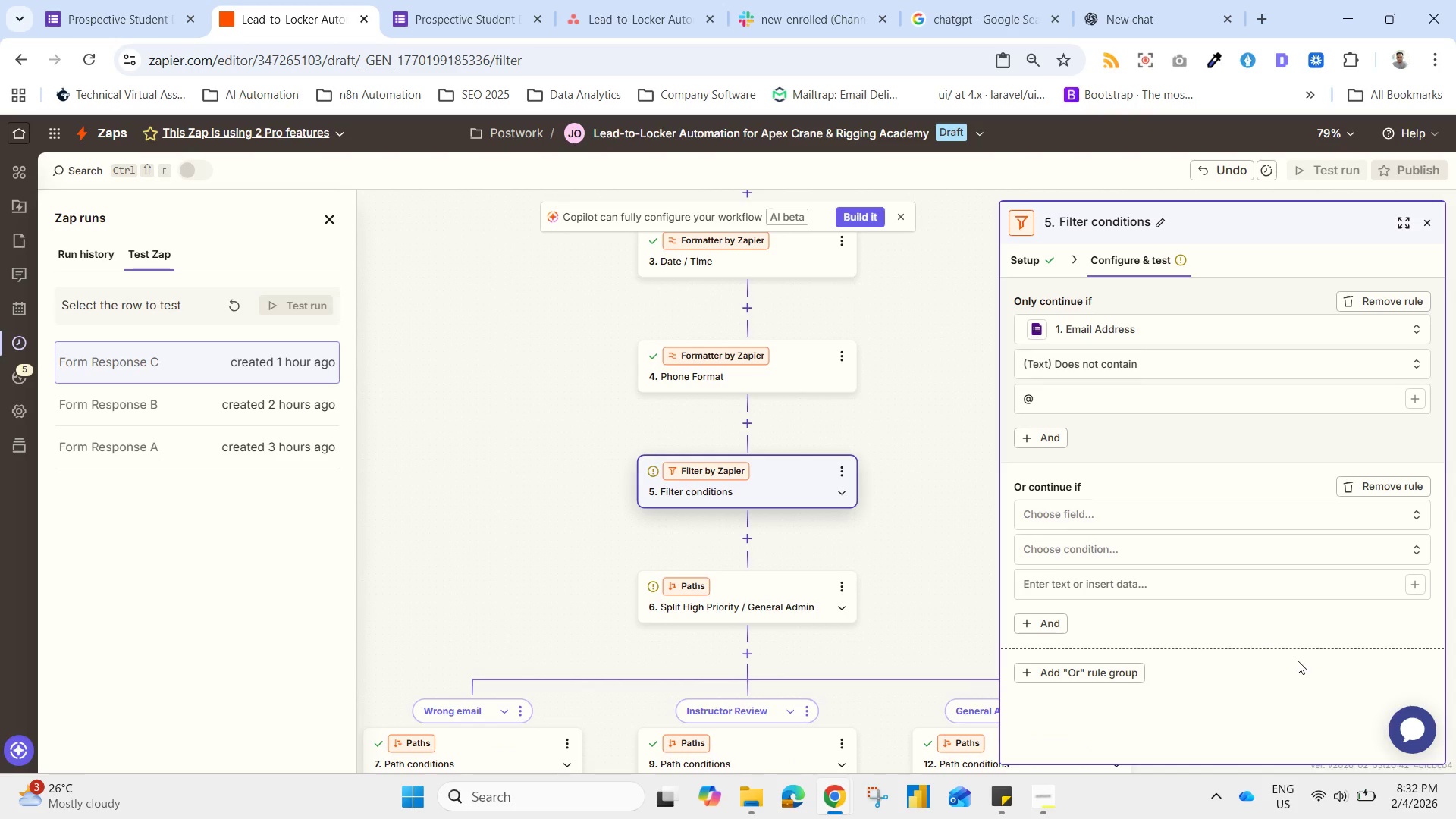 
left_click_drag(start_coordinate=[886, 542], to_coordinate=[913, 457])
 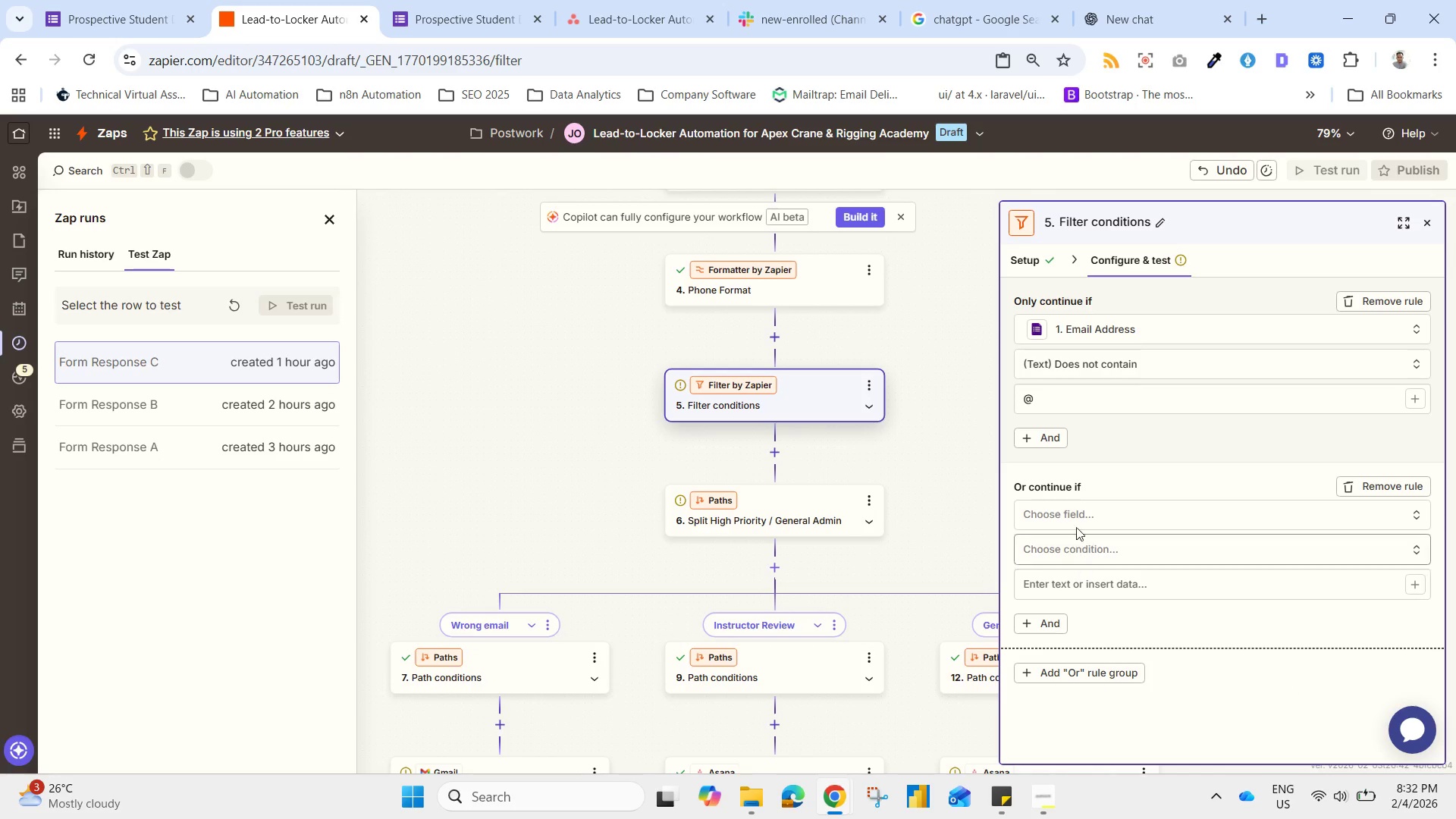 
left_click([1077, 526])
 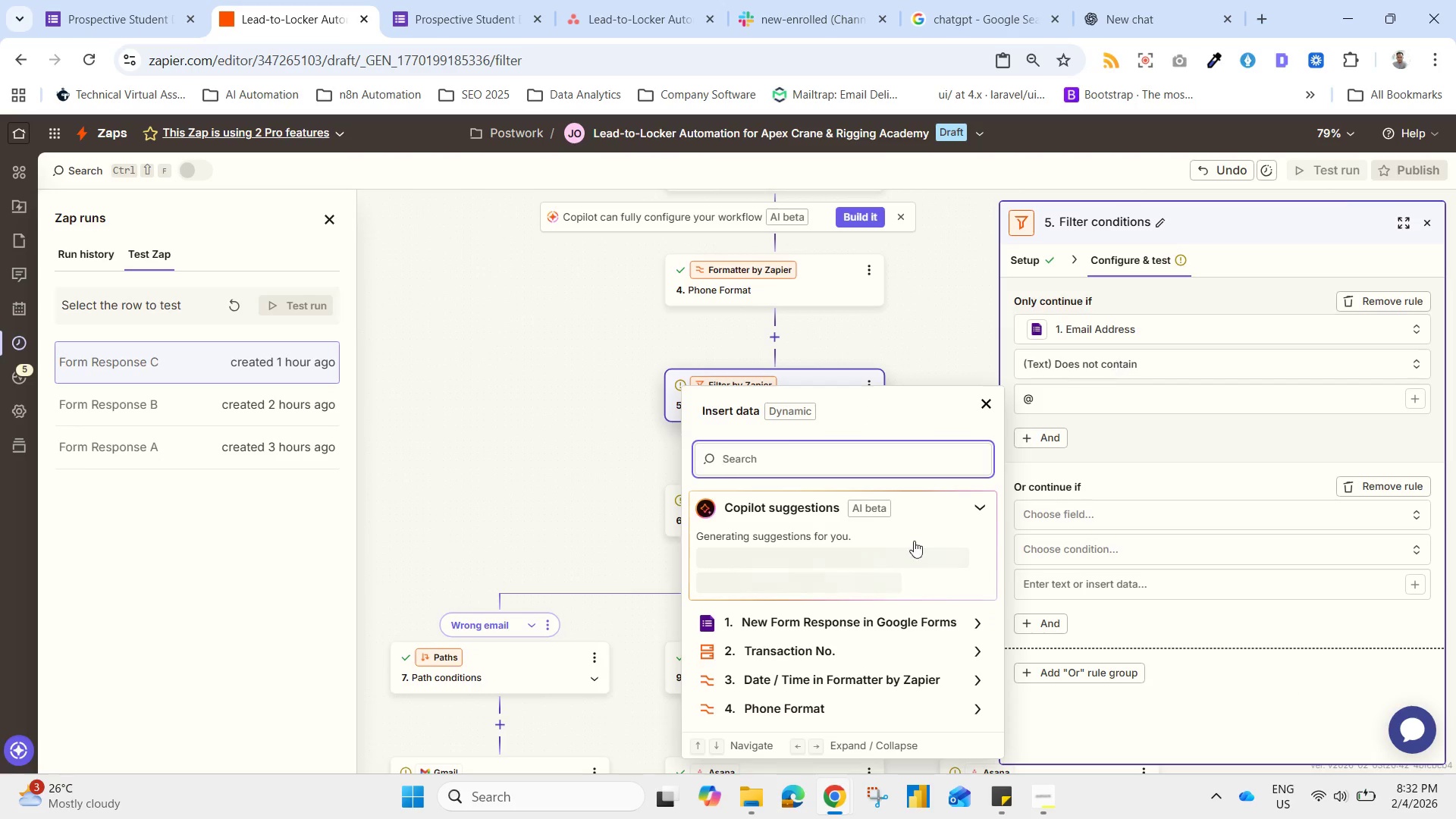 
left_click([883, 623])
 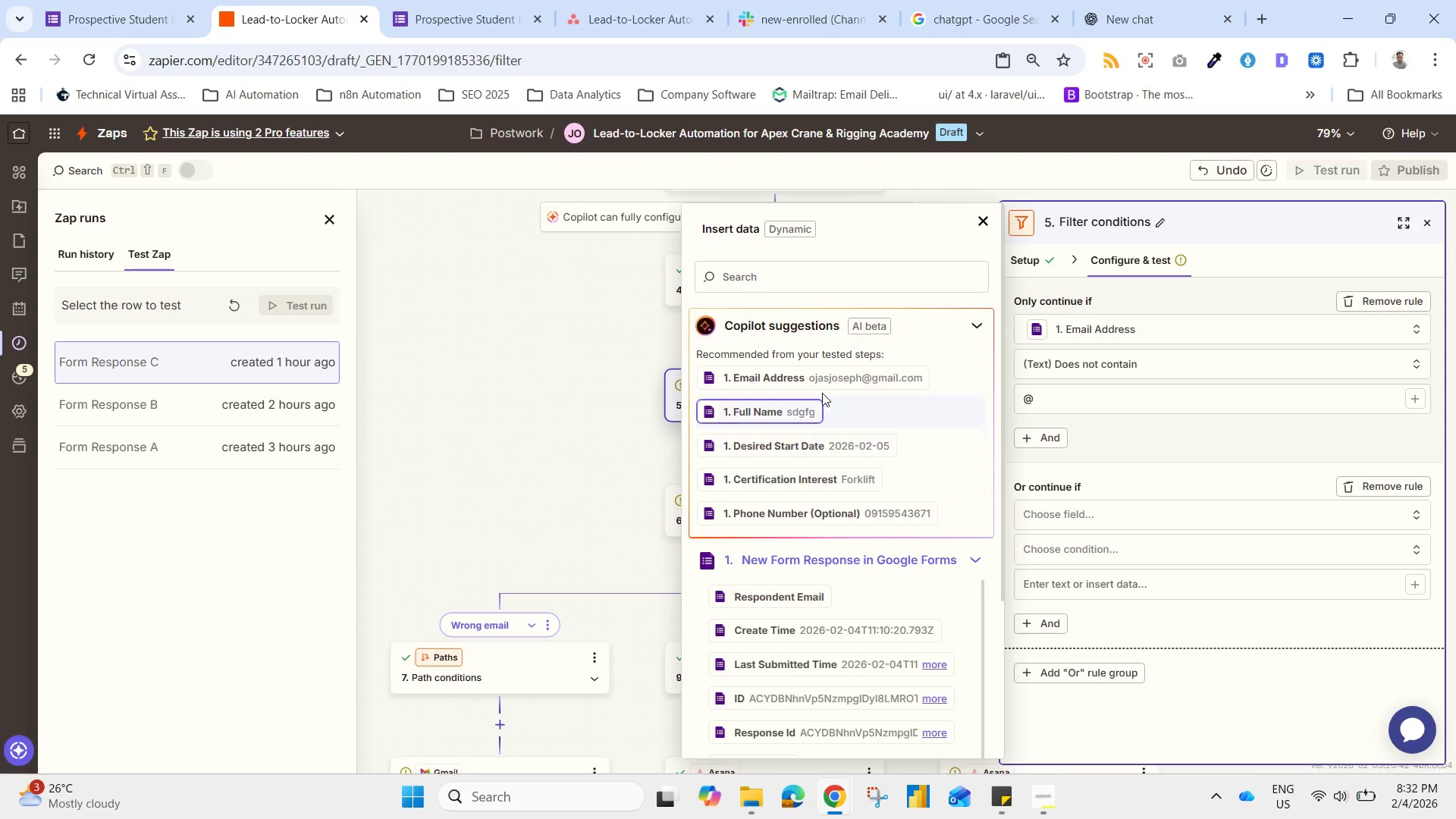 
left_click([824, 382])
 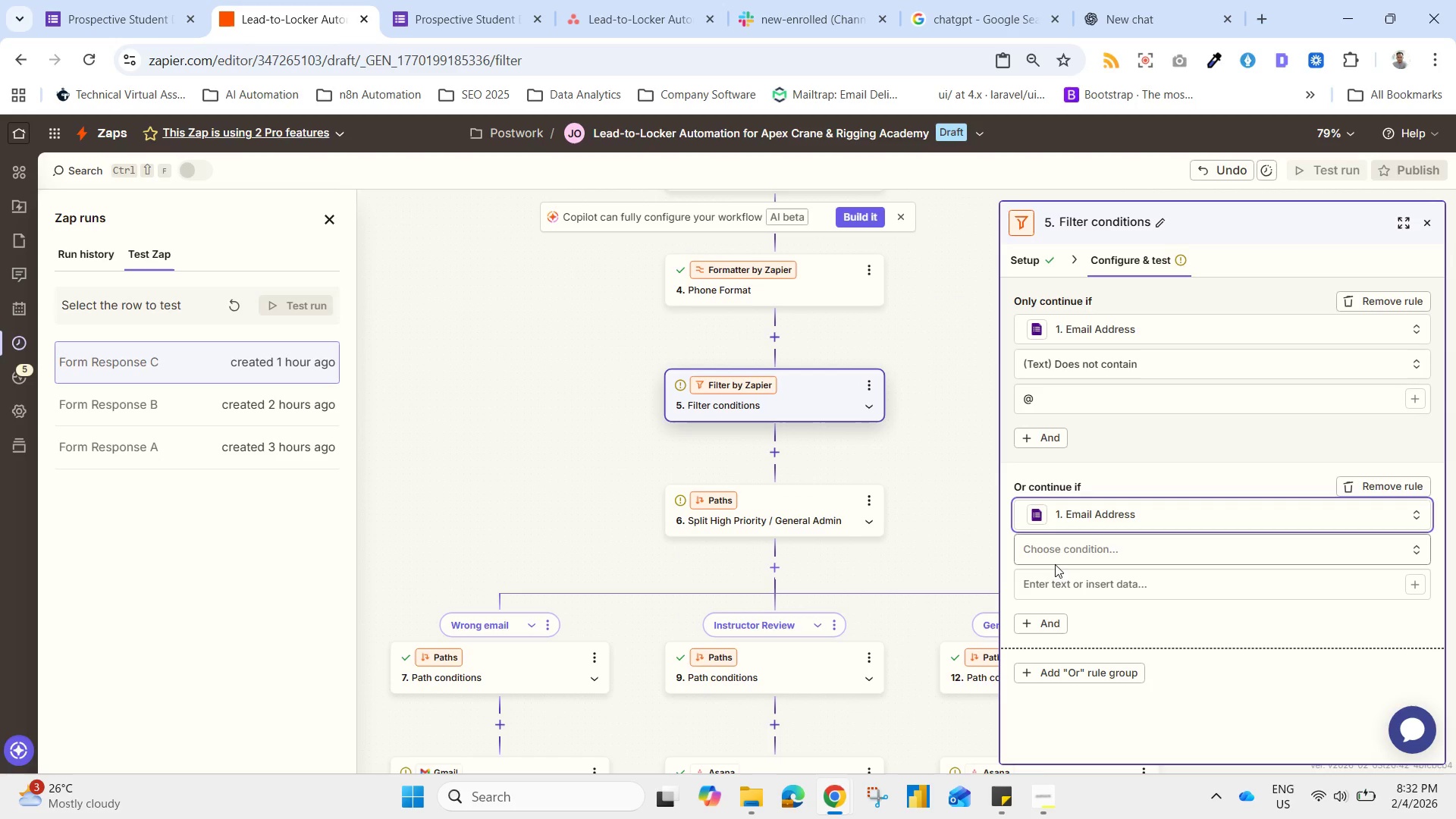 
left_click([1064, 542])
 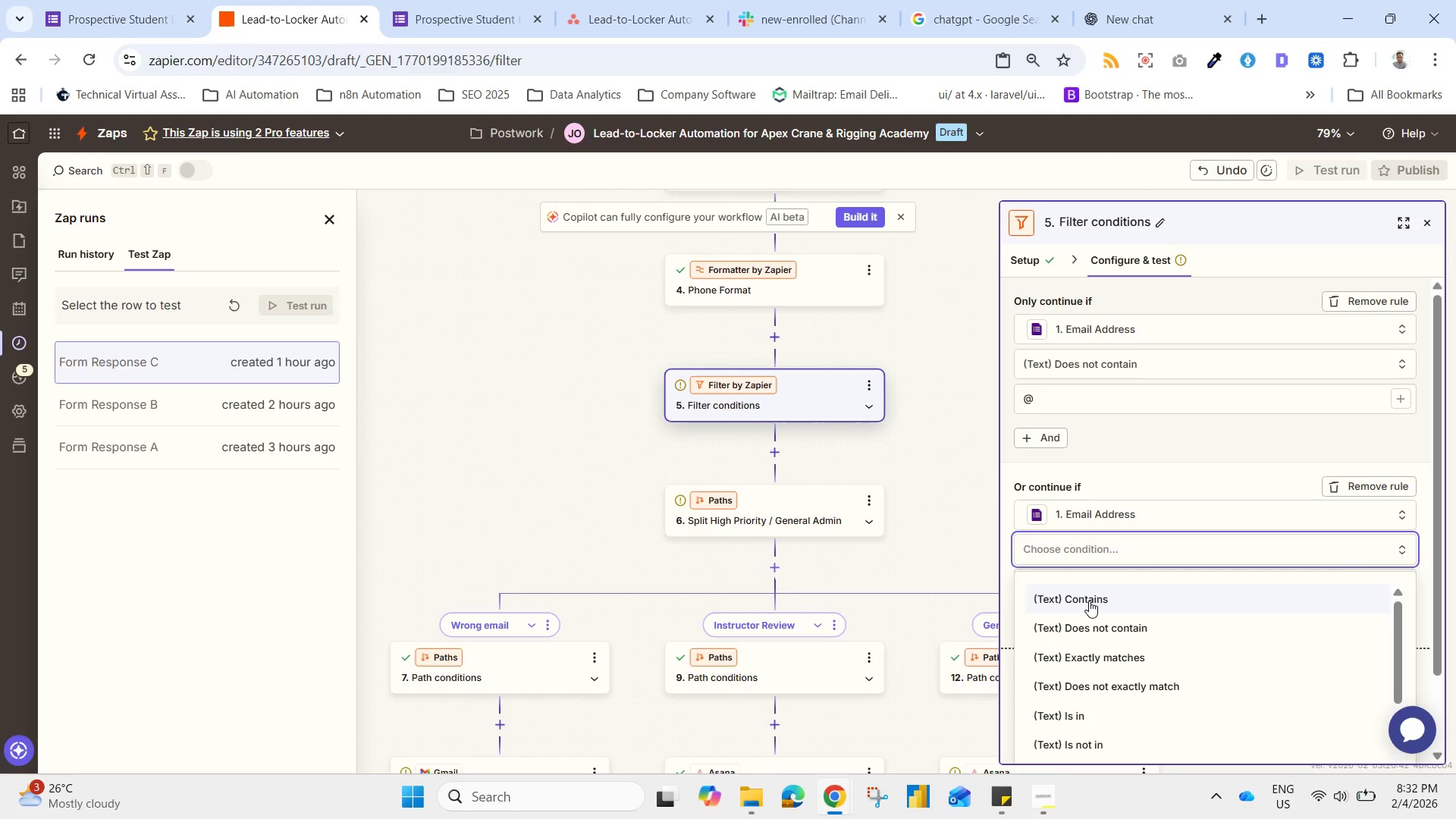 
left_click([1089, 601])
 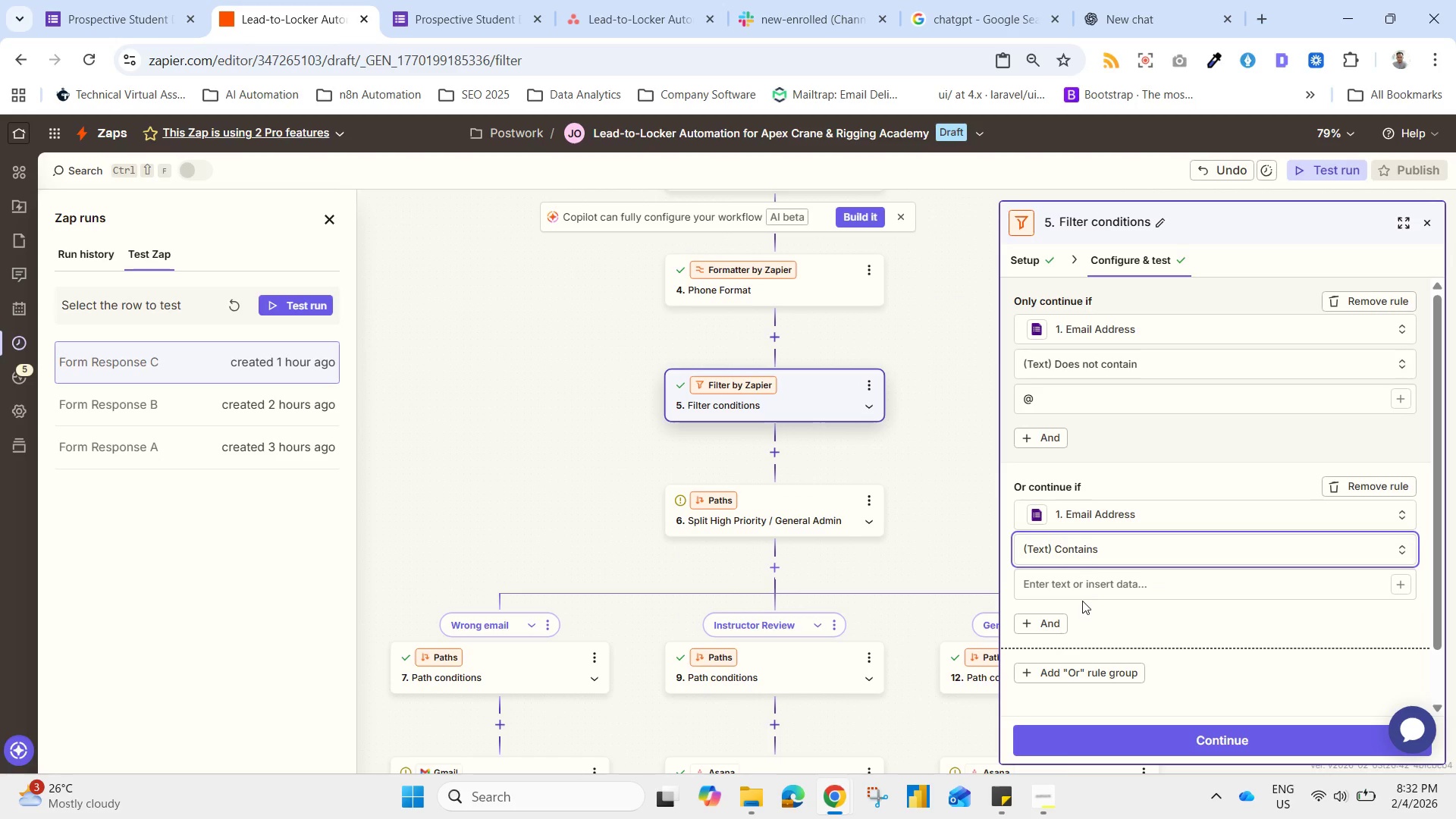 
left_click([1082, 594])
 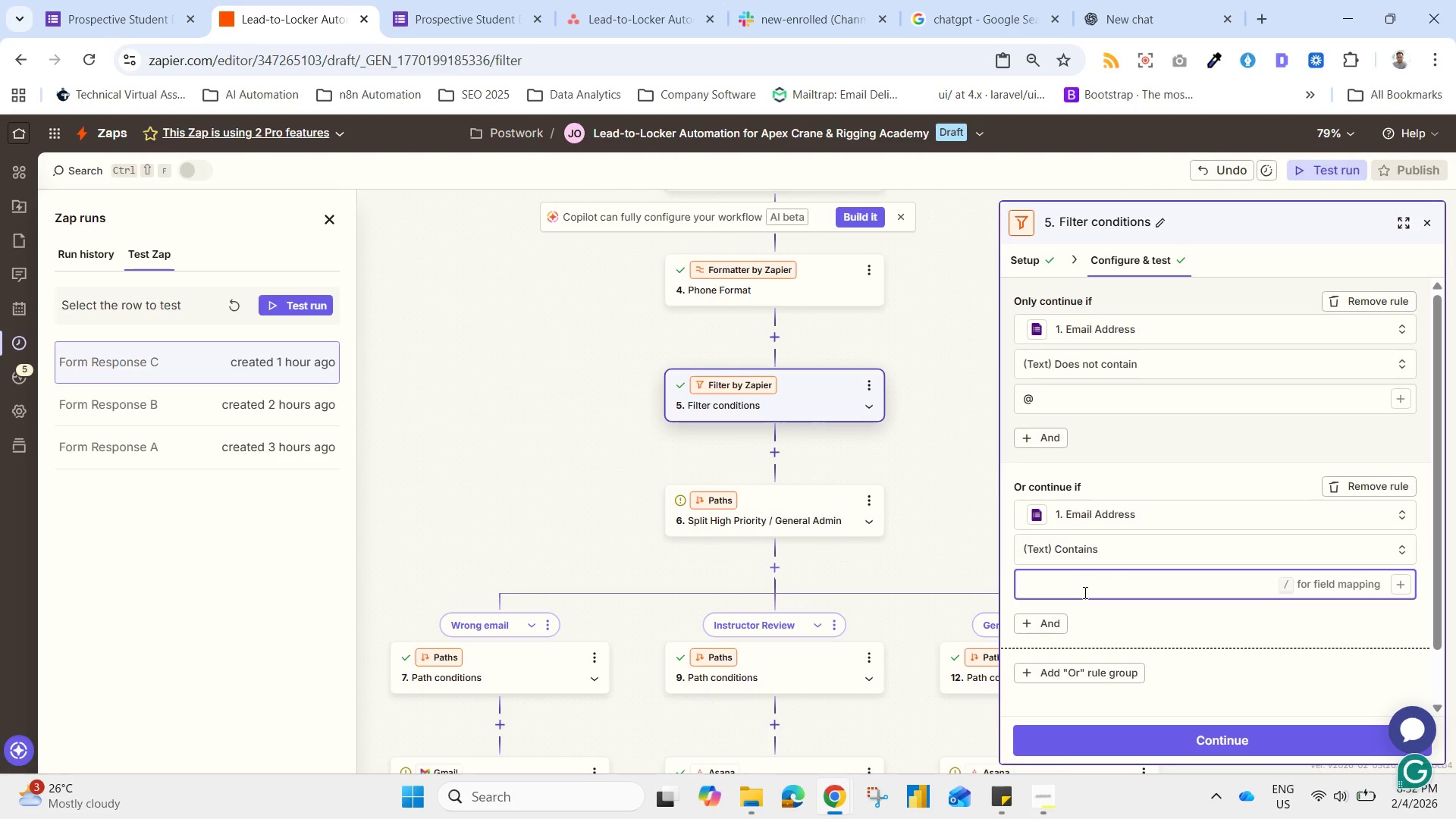 
key(Shift+2)
 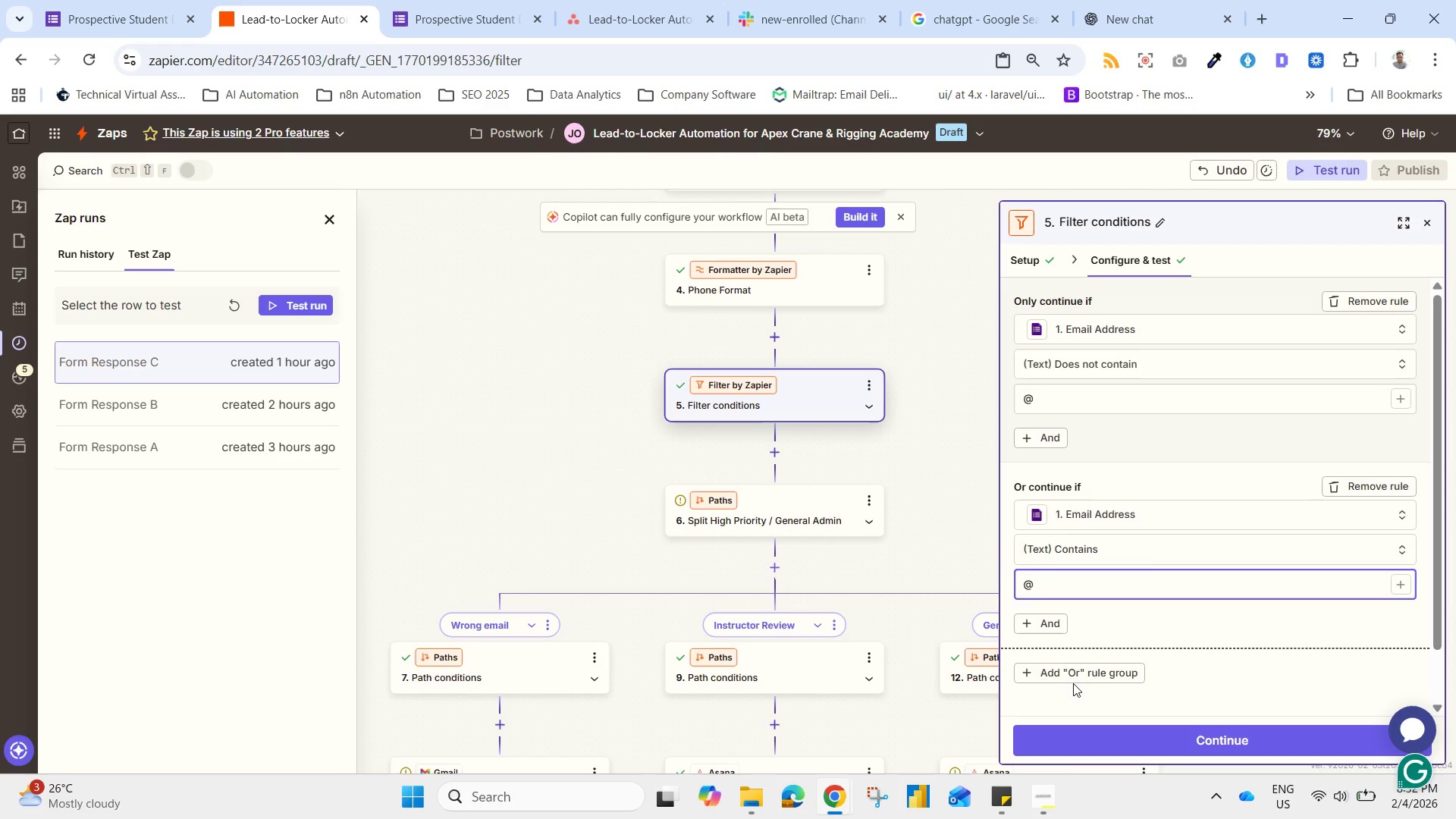 
left_click([1073, 681])
 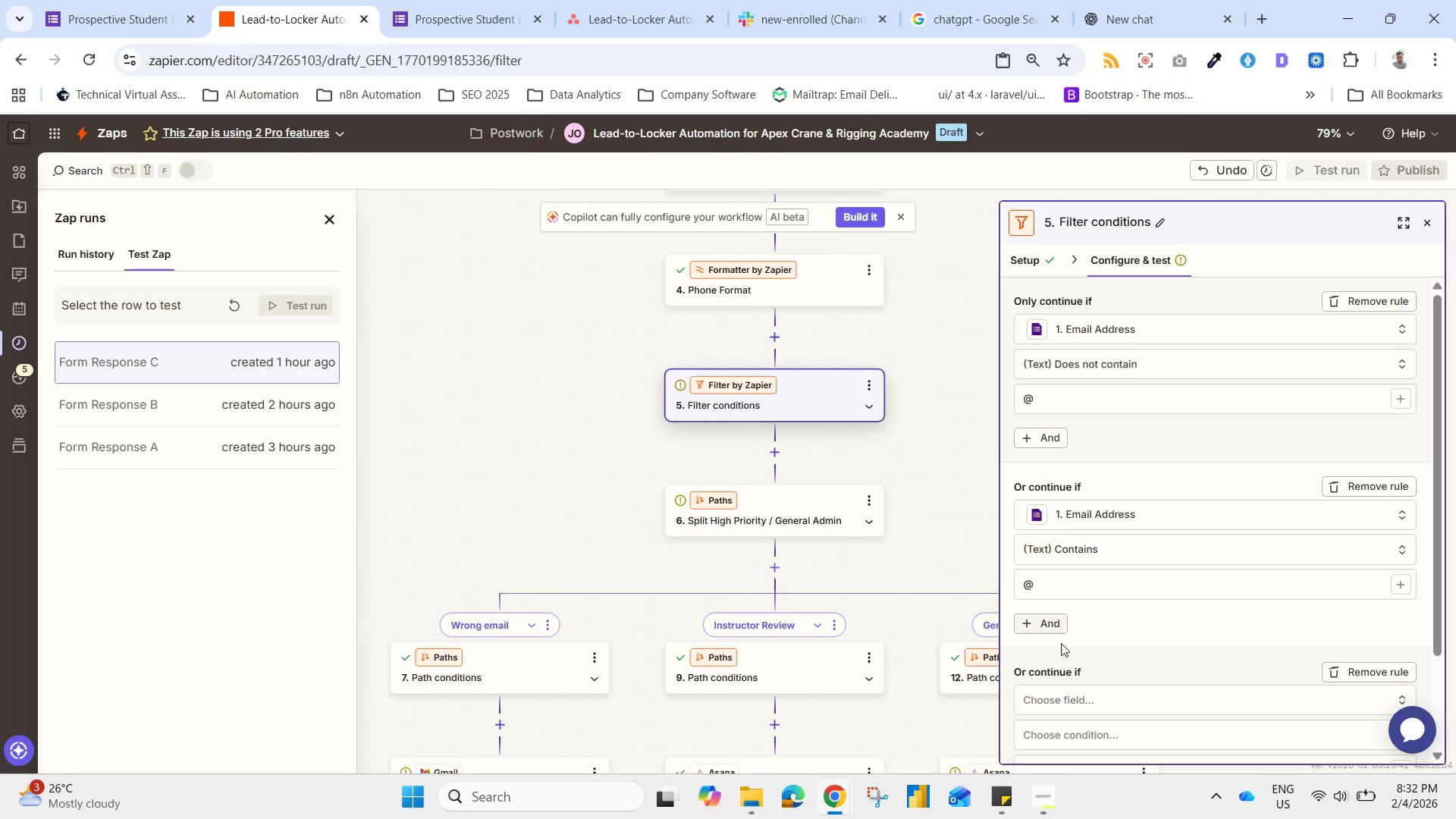 
left_click([1075, 701])
 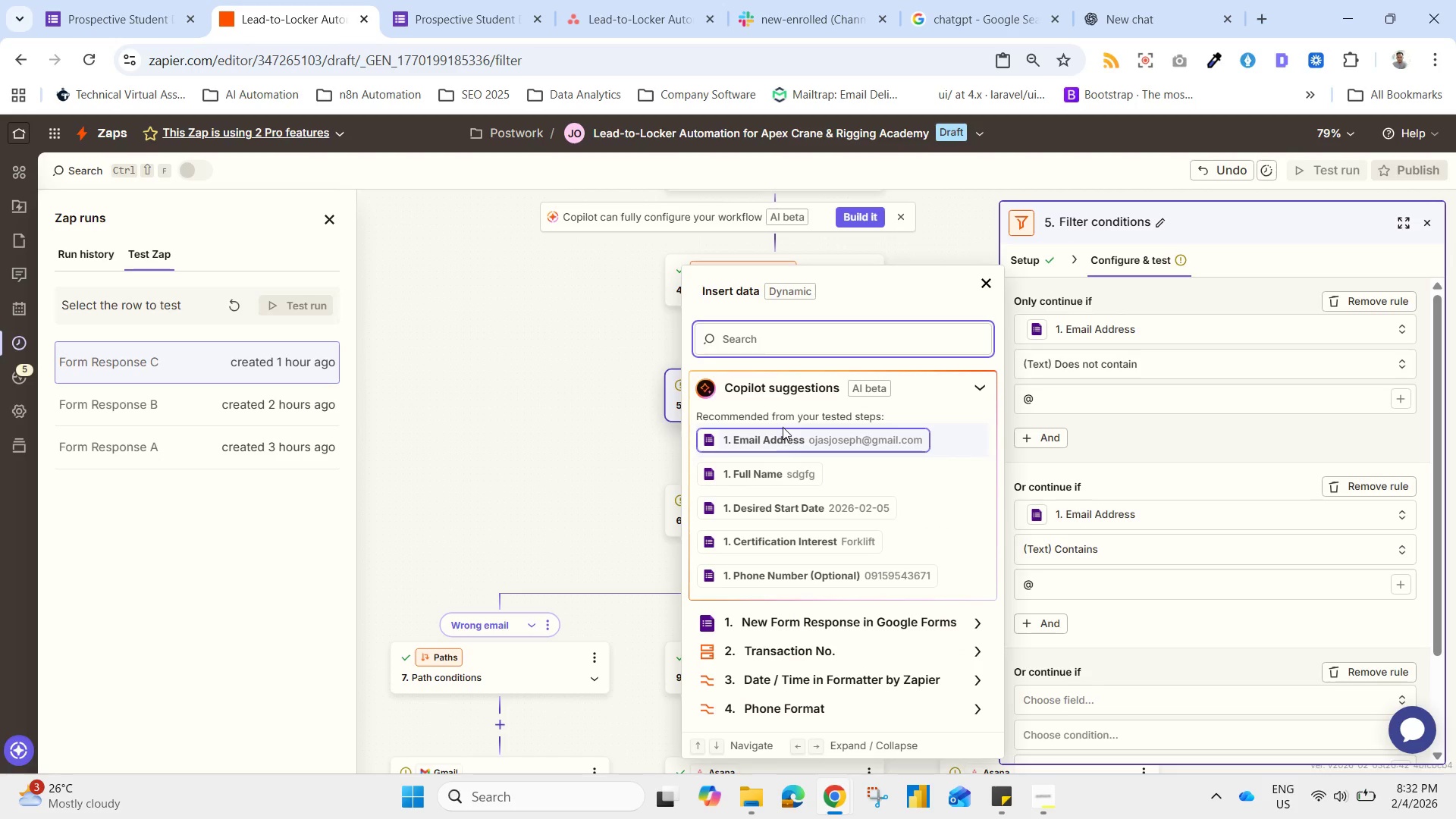 
left_click([797, 449])
 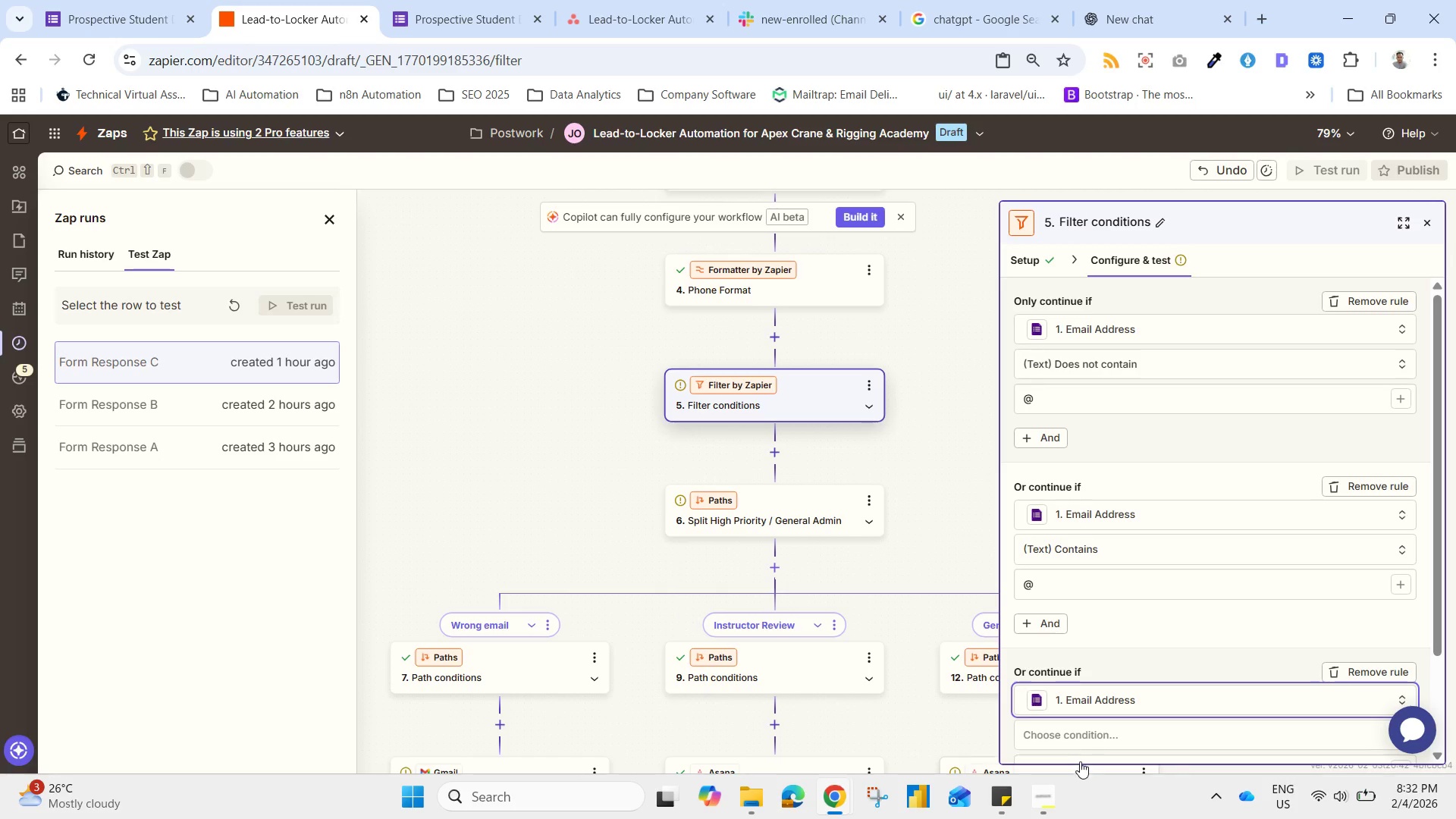 
left_click([1093, 741])
 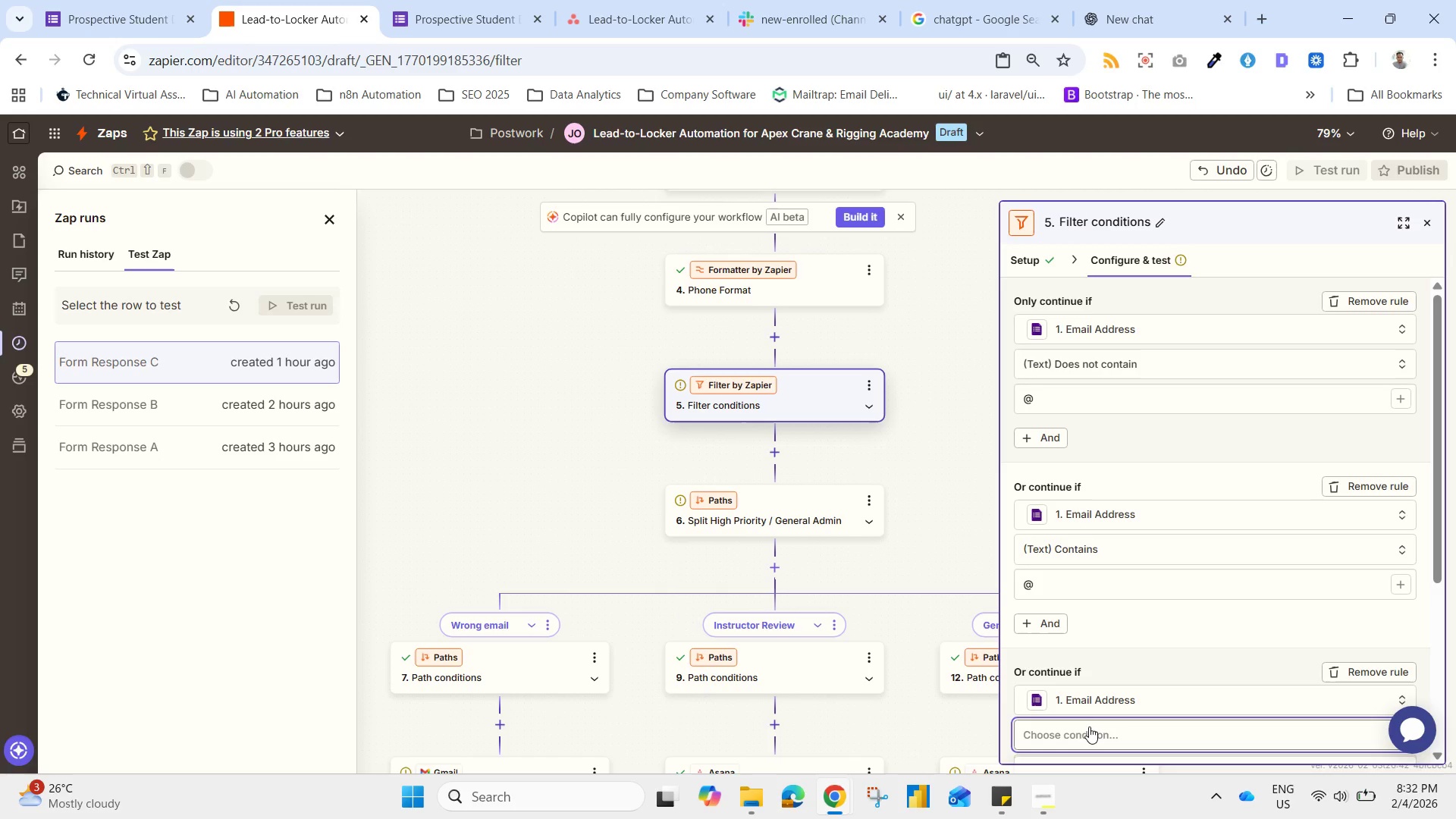 
left_click([1089, 726])
 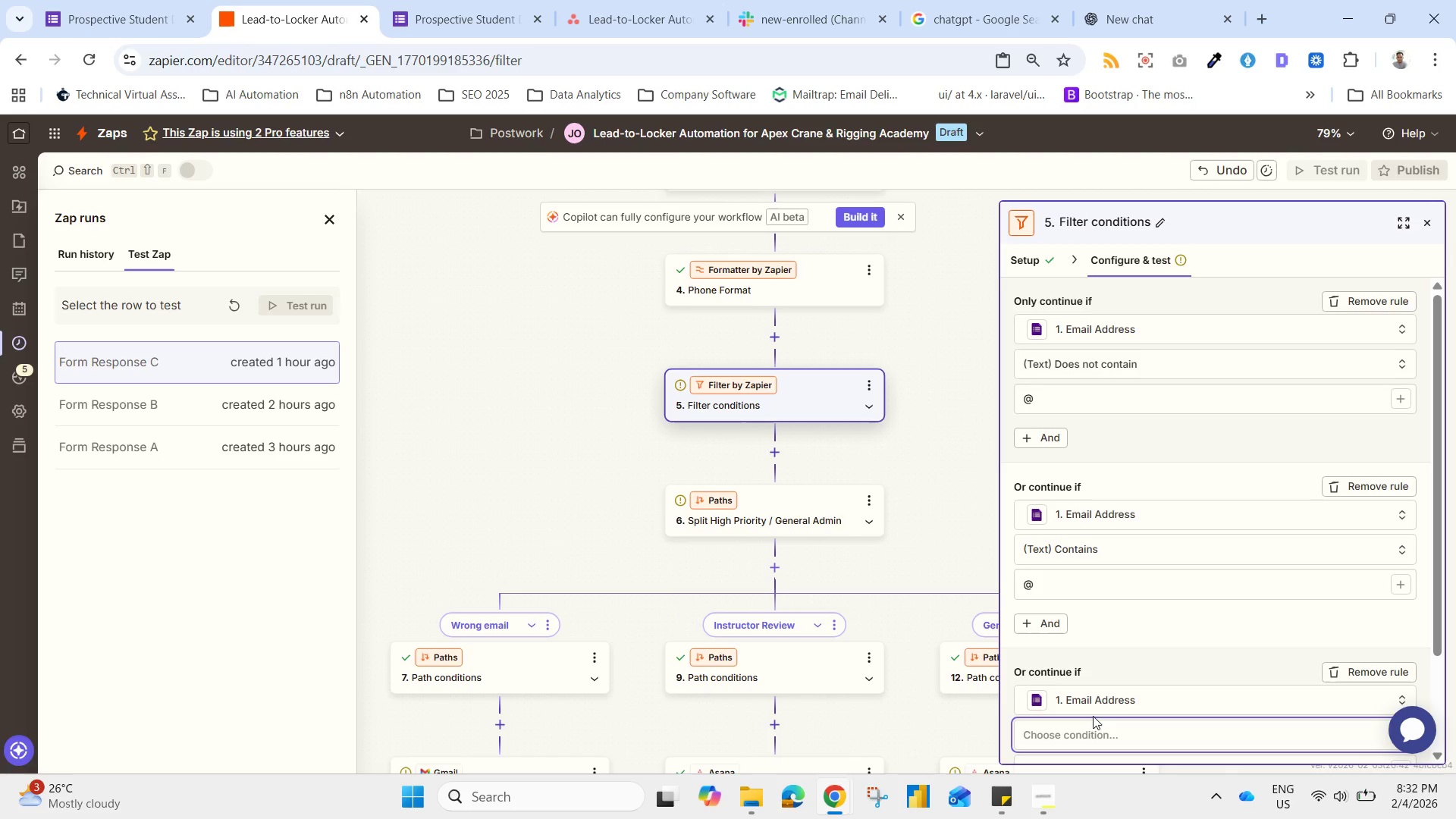 
scroll: coordinate [1093, 722], scroll_direction: down, amount: 2.0
 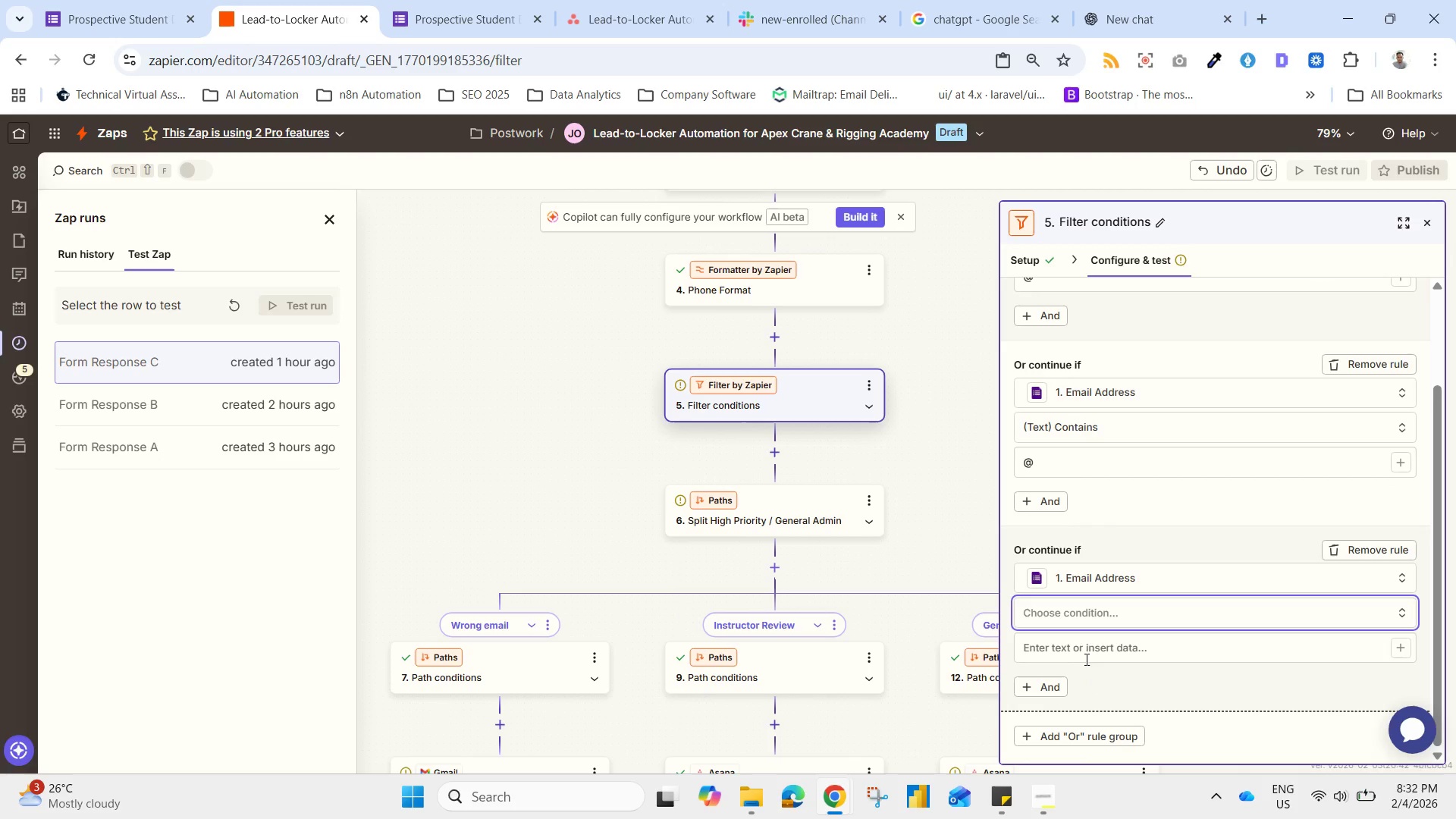 
mouse_move([1087, 644])
 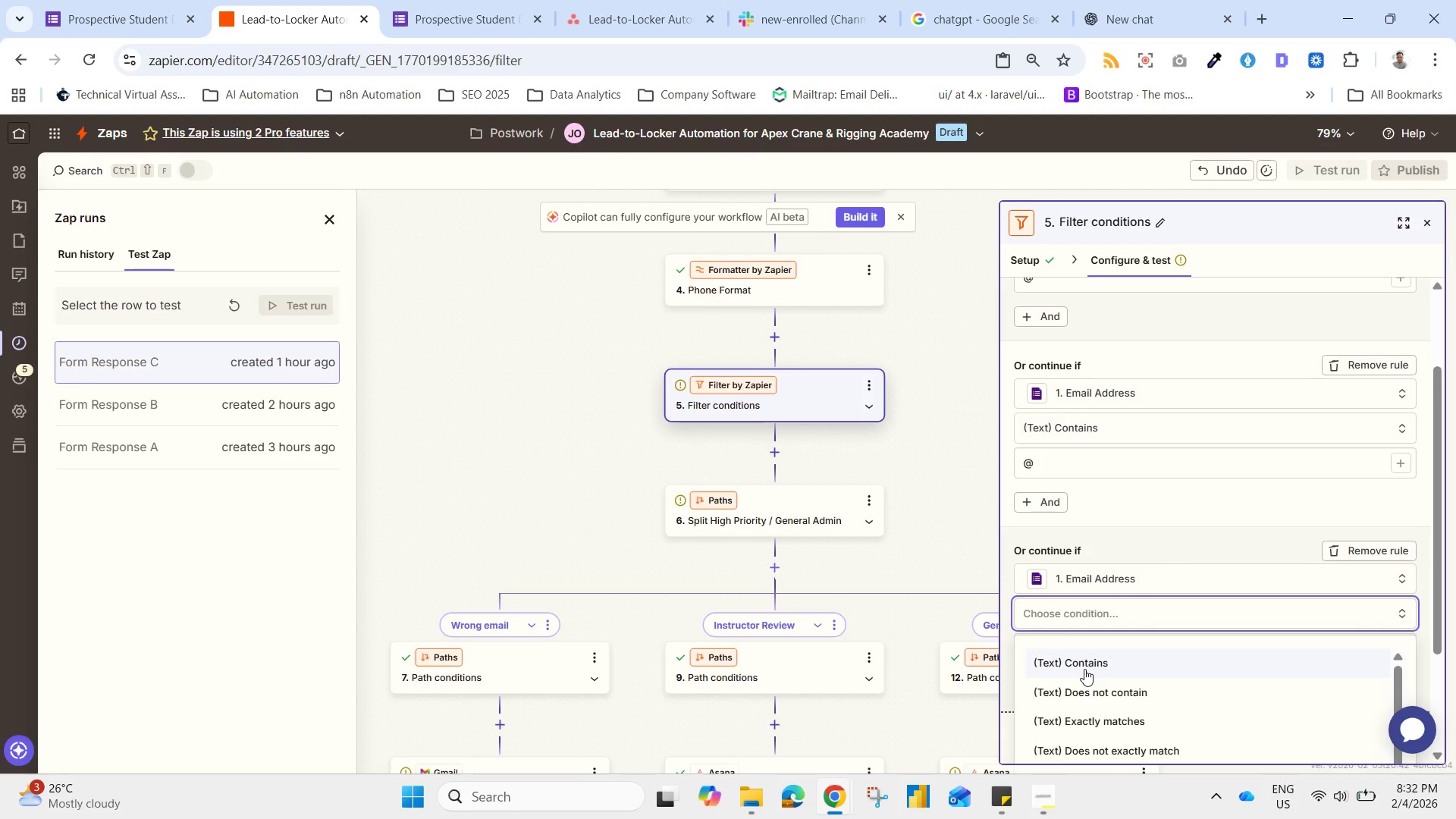 
left_click([1084, 669])
 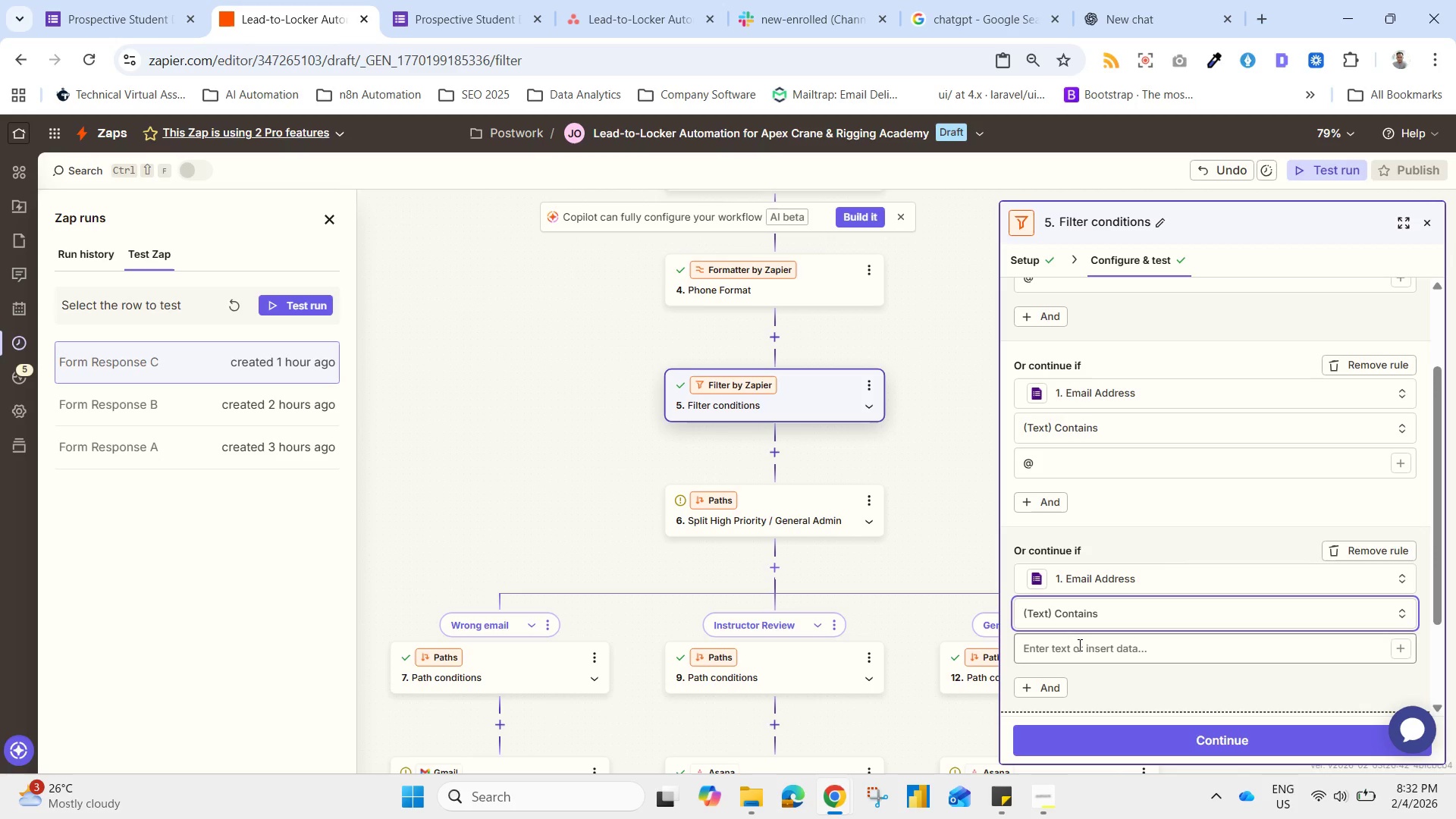 
left_click([1078, 645])
 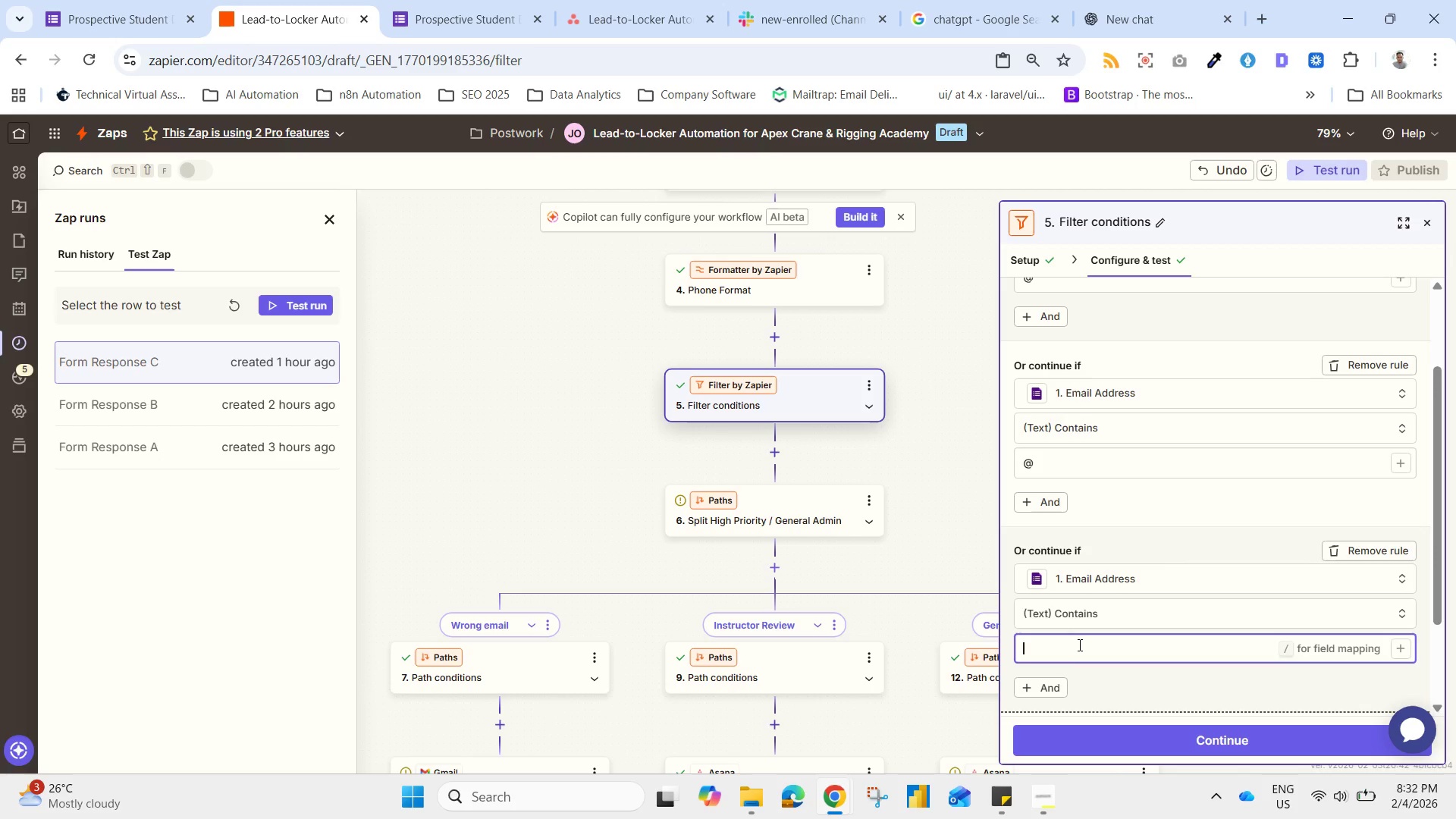 
key(Shift+ShiftLeft)
 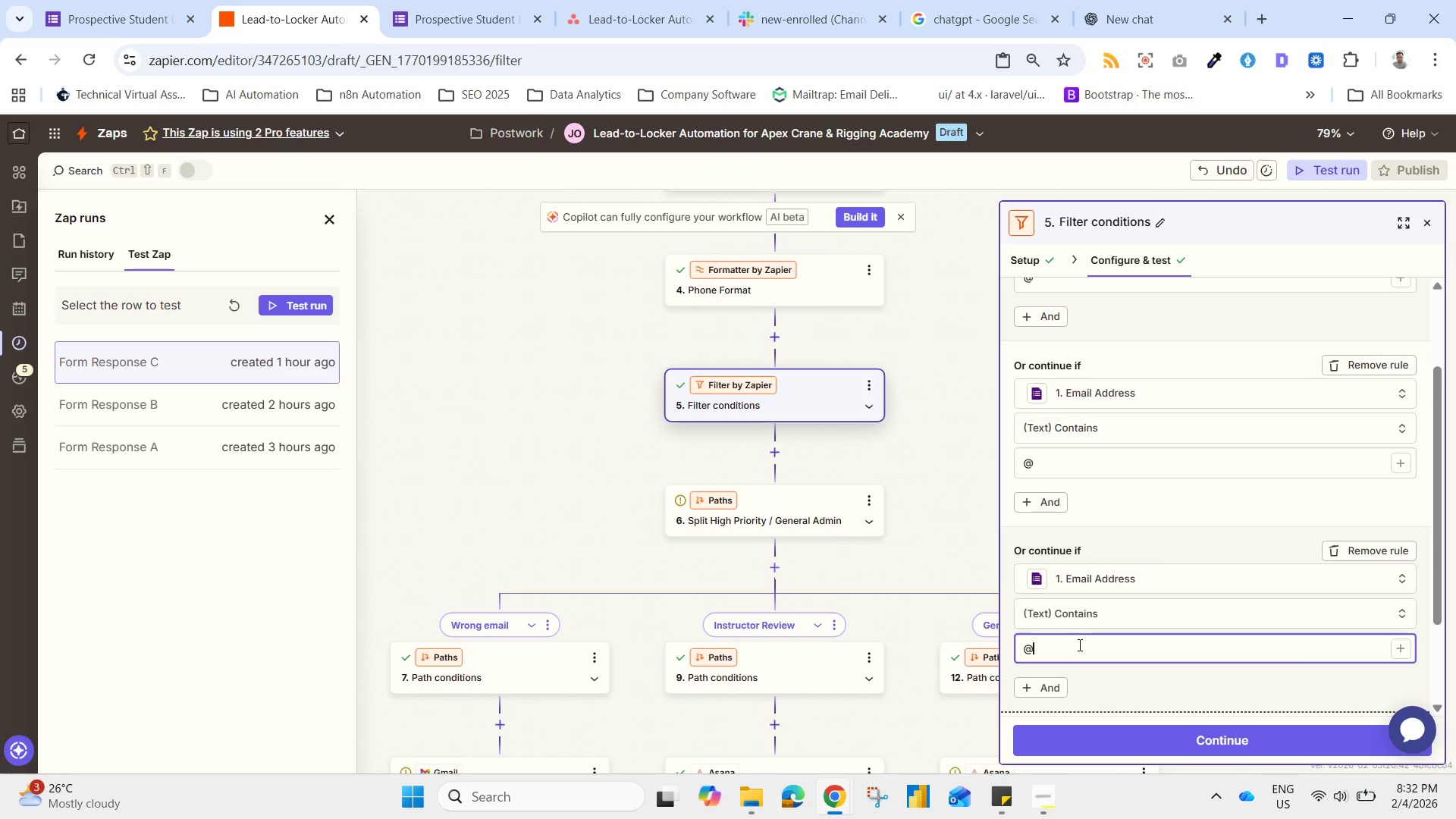 
key(Shift+2)
 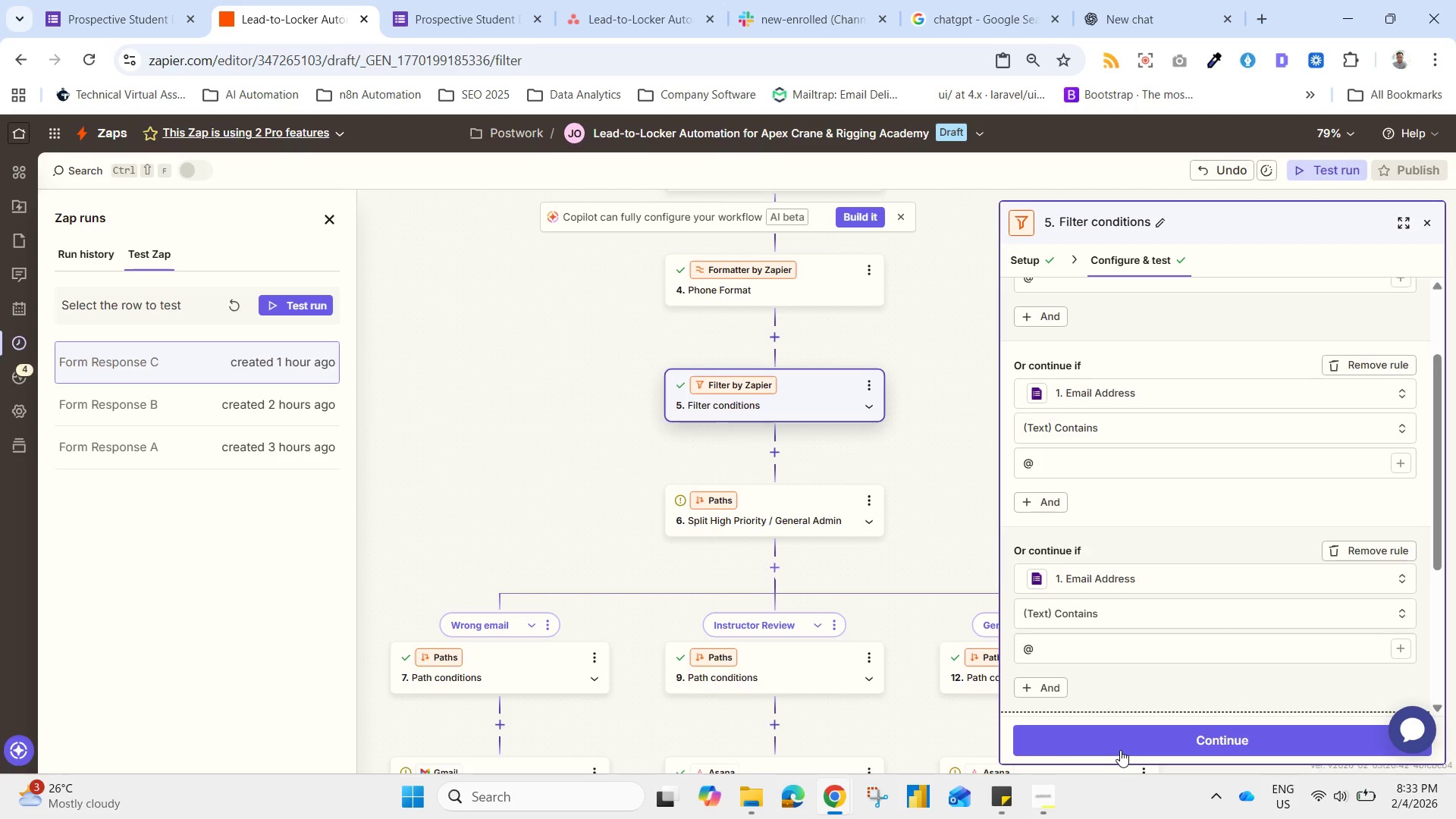 
wait(7.14)
 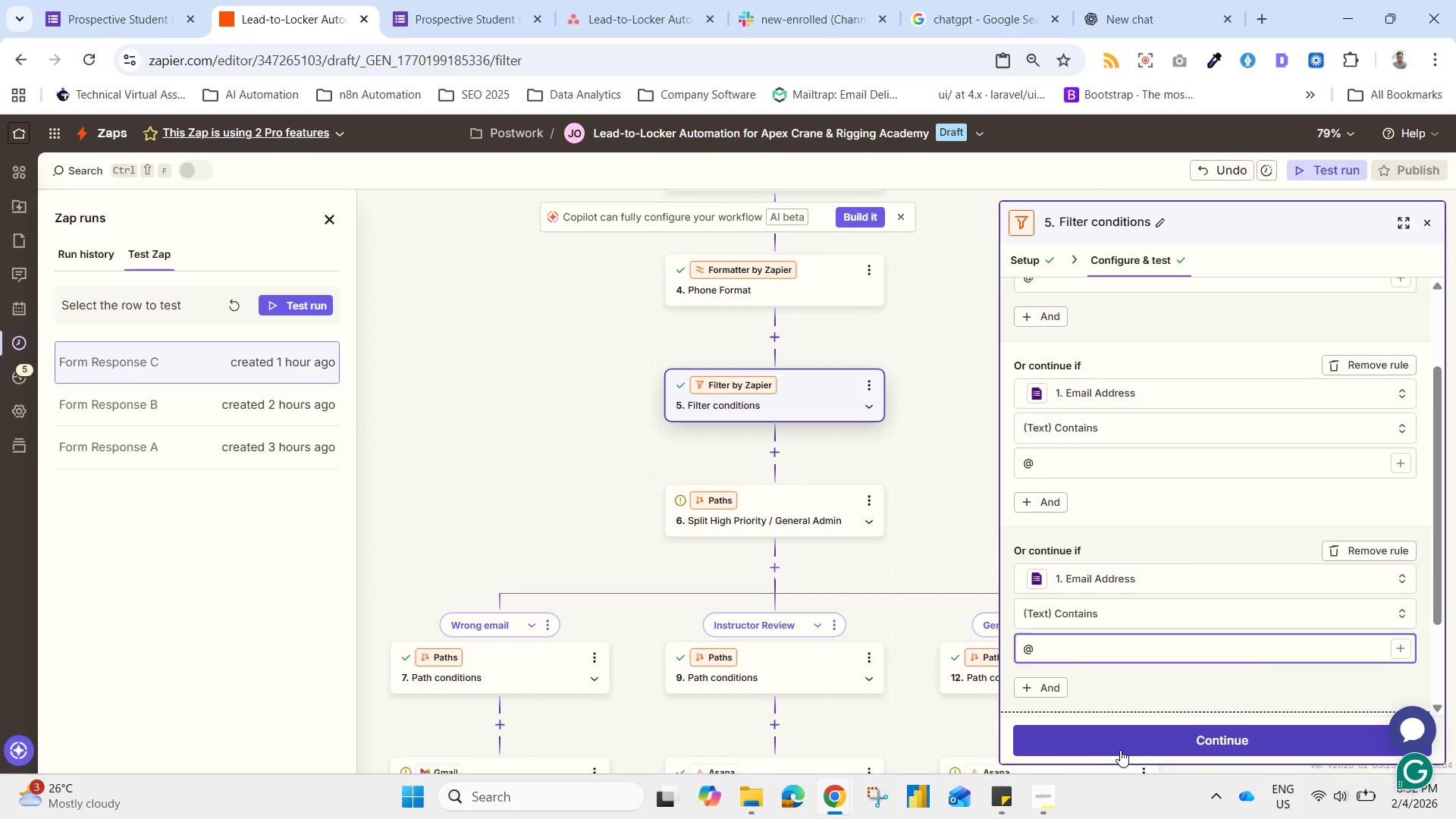 
left_click([1166, 739])
 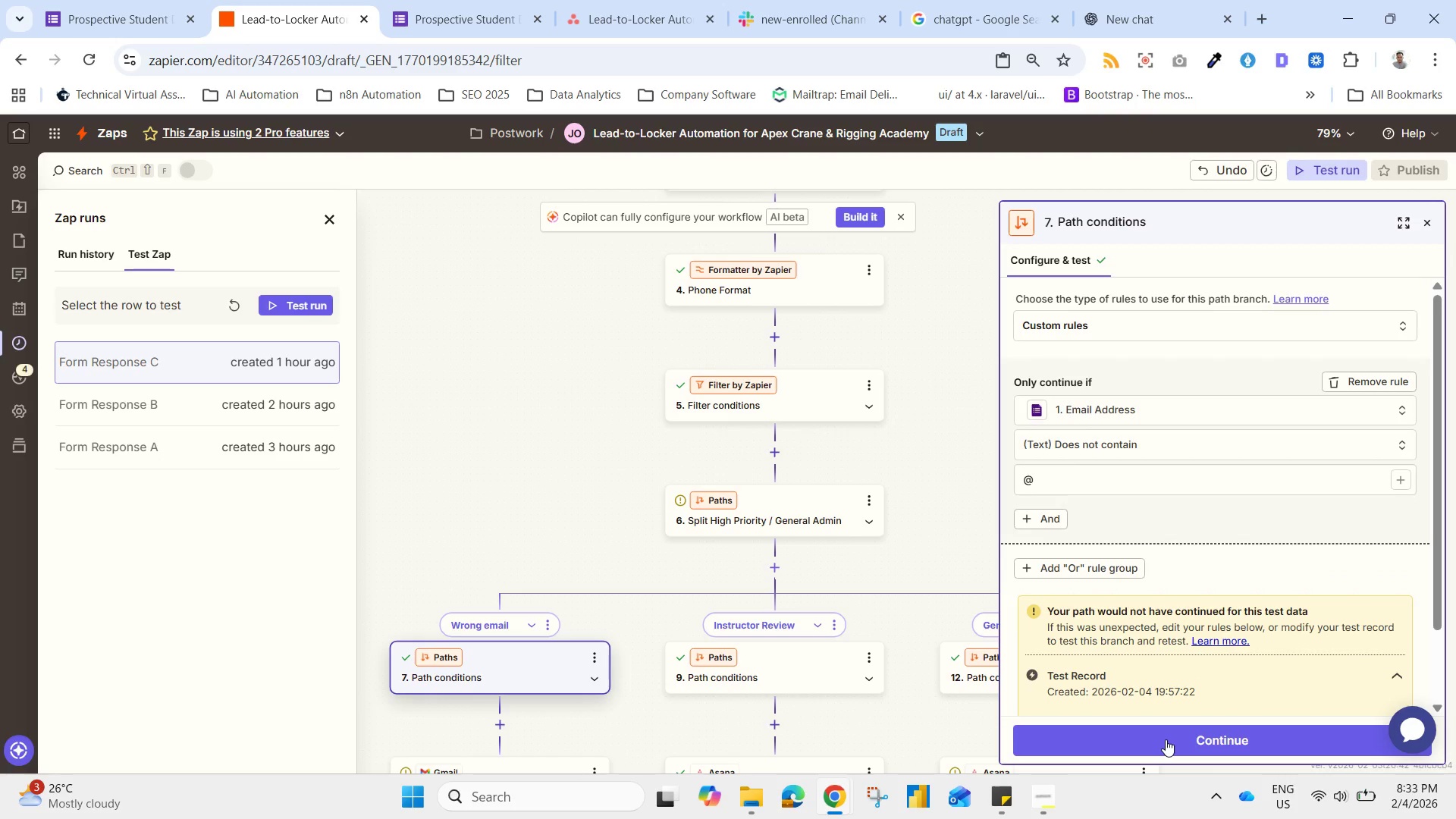 
wait(5.25)
 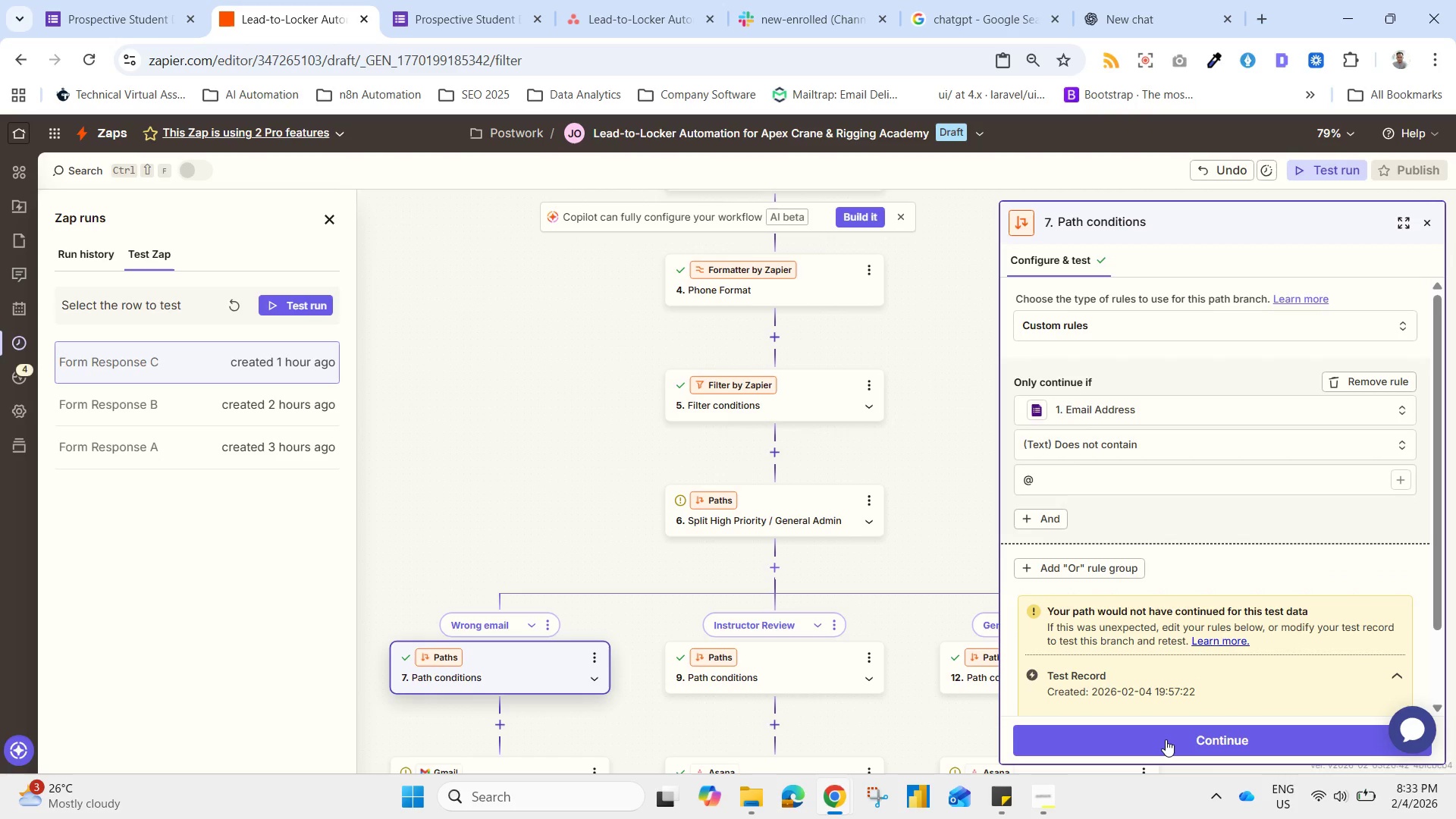 
left_click([757, 681])
 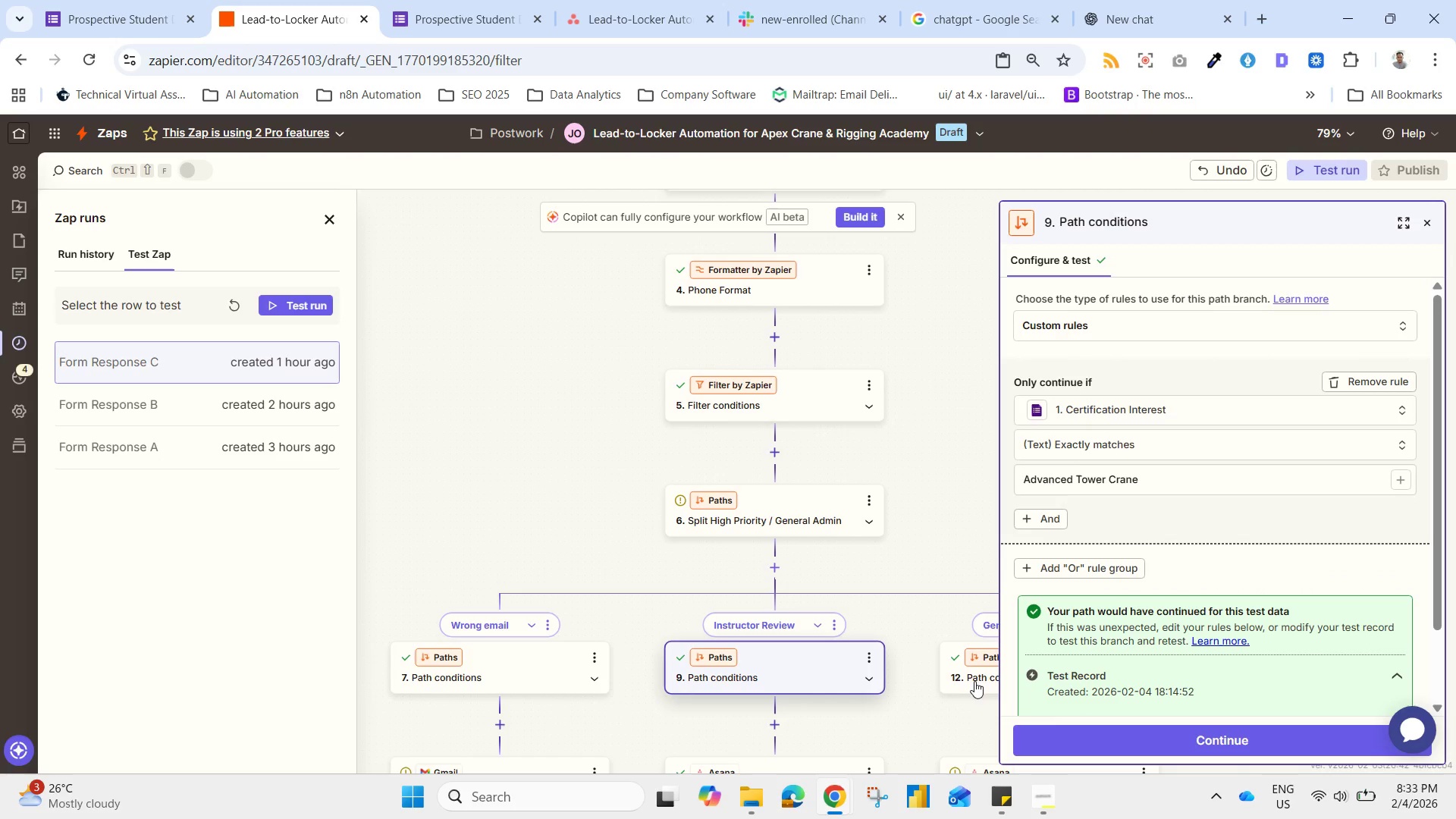 
left_click([976, 682])
 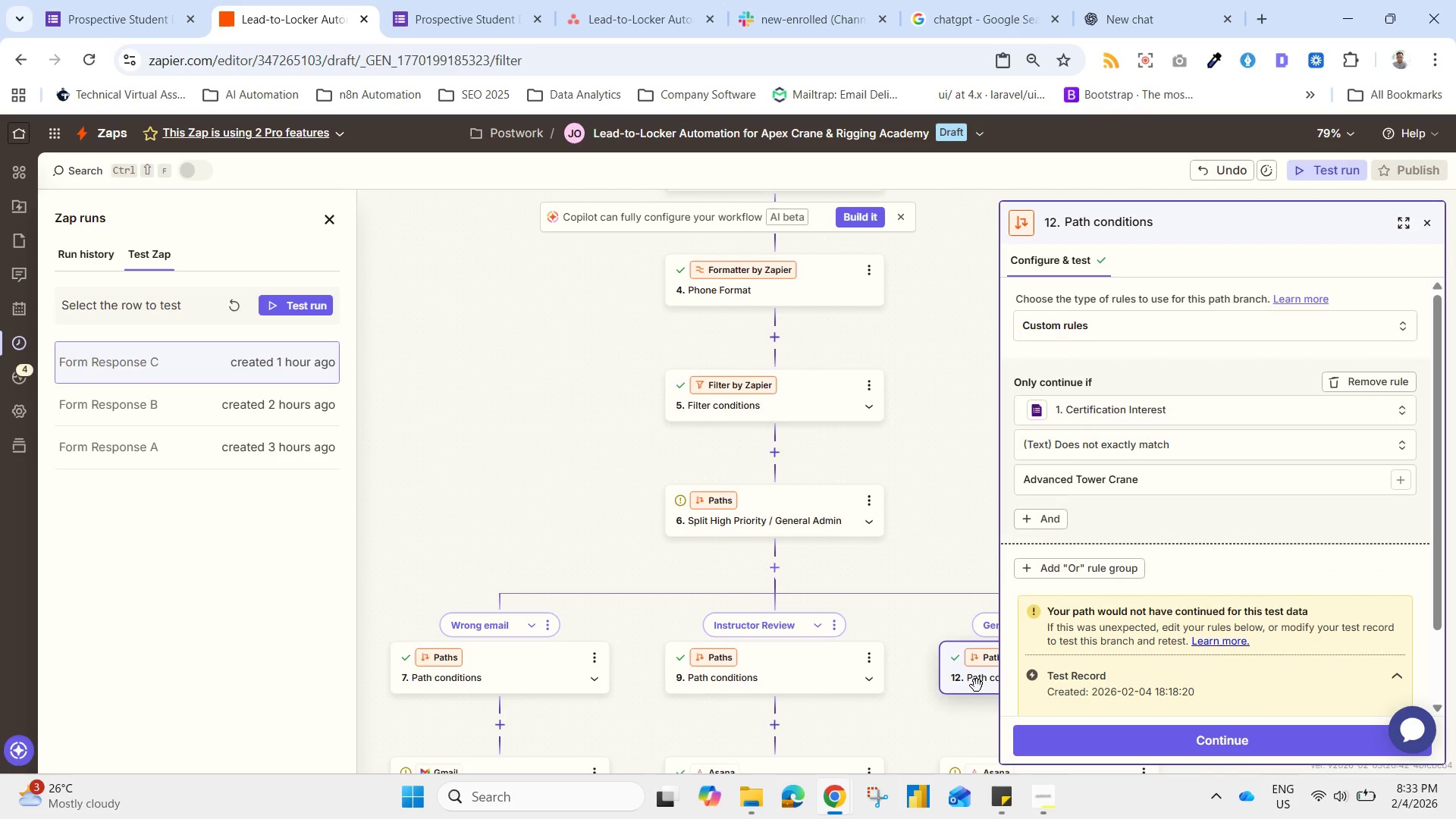 
wait(14.67)
 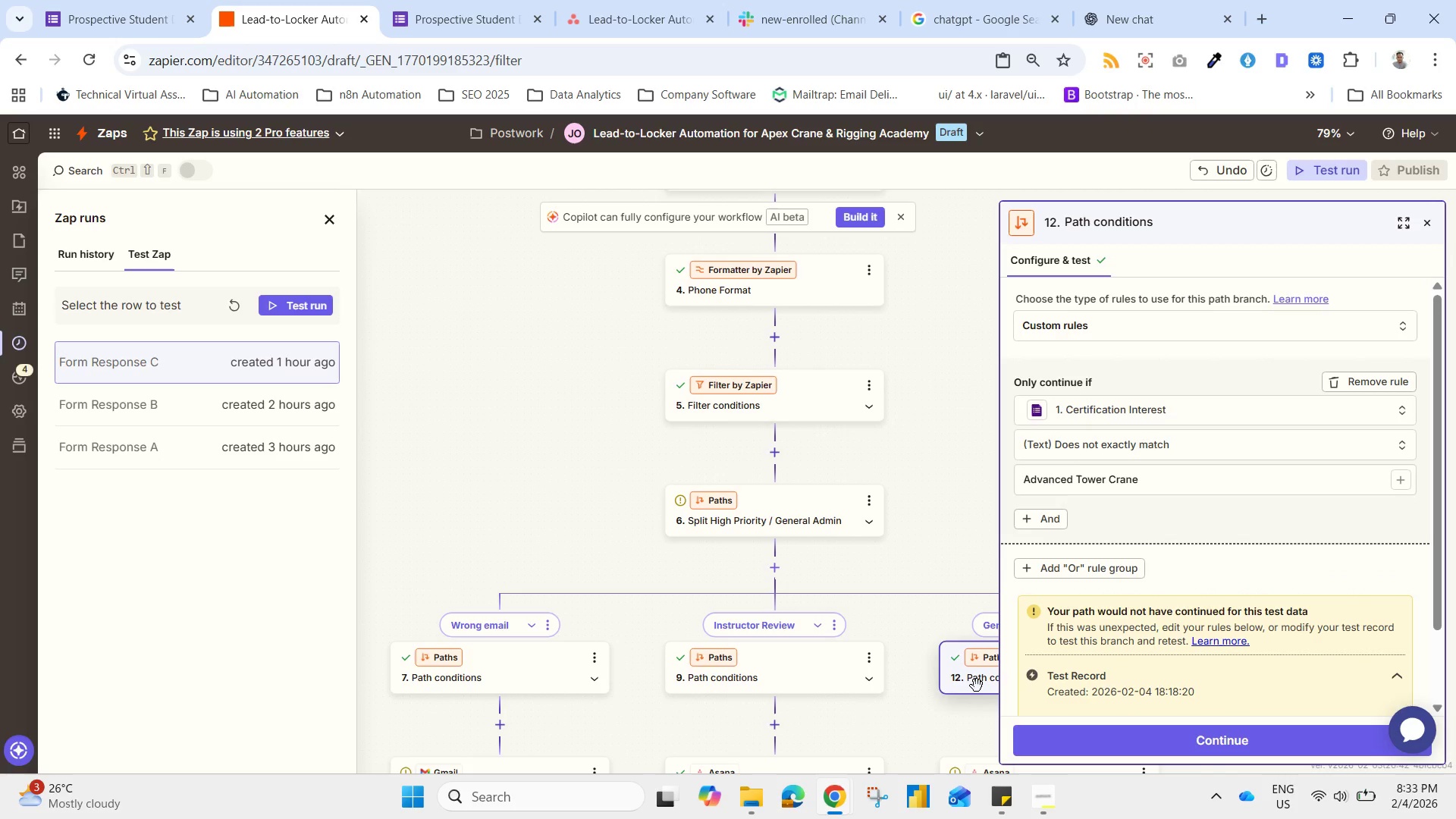 
left_click([198, 398])
 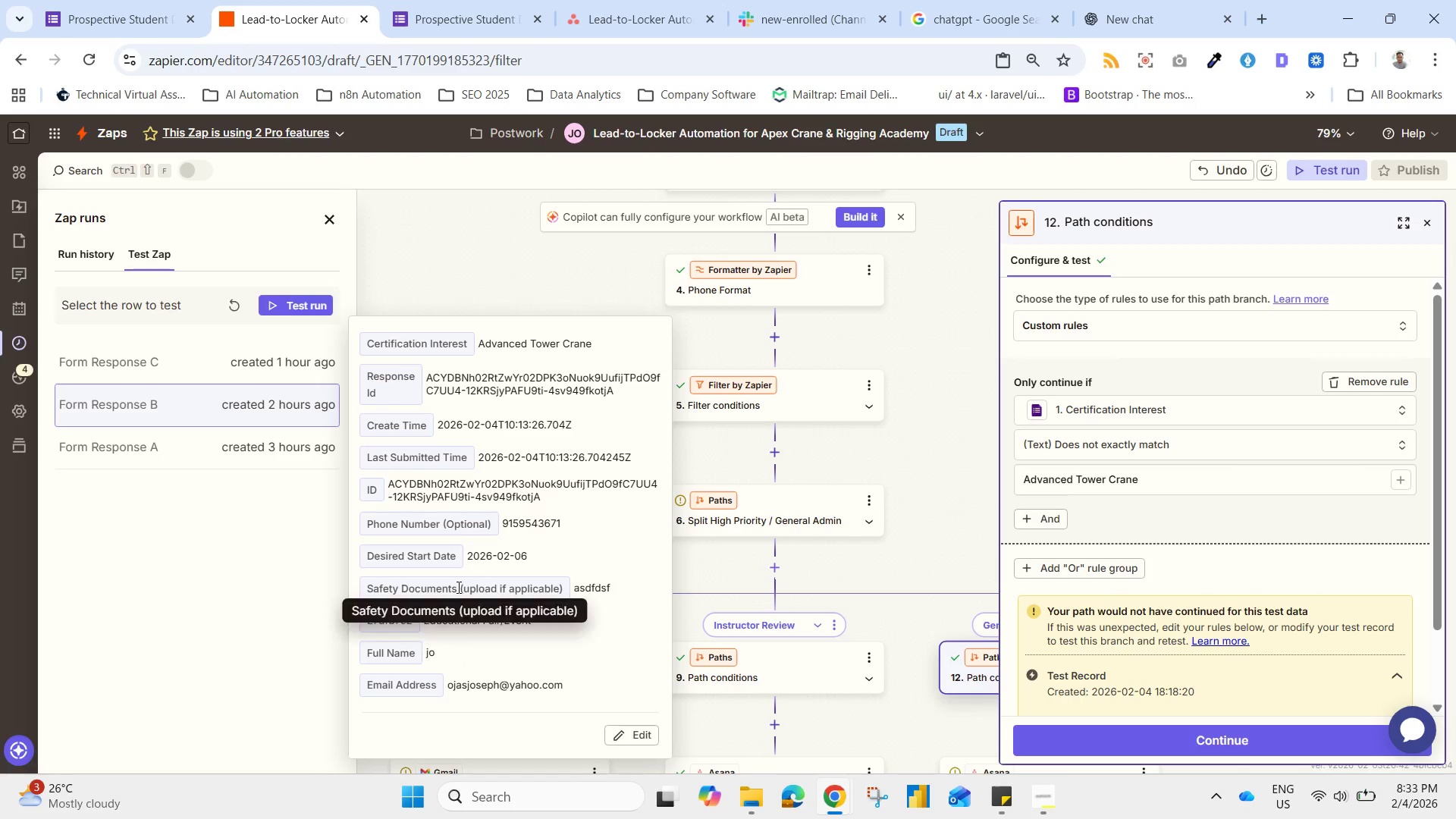 
wait(6.02)
 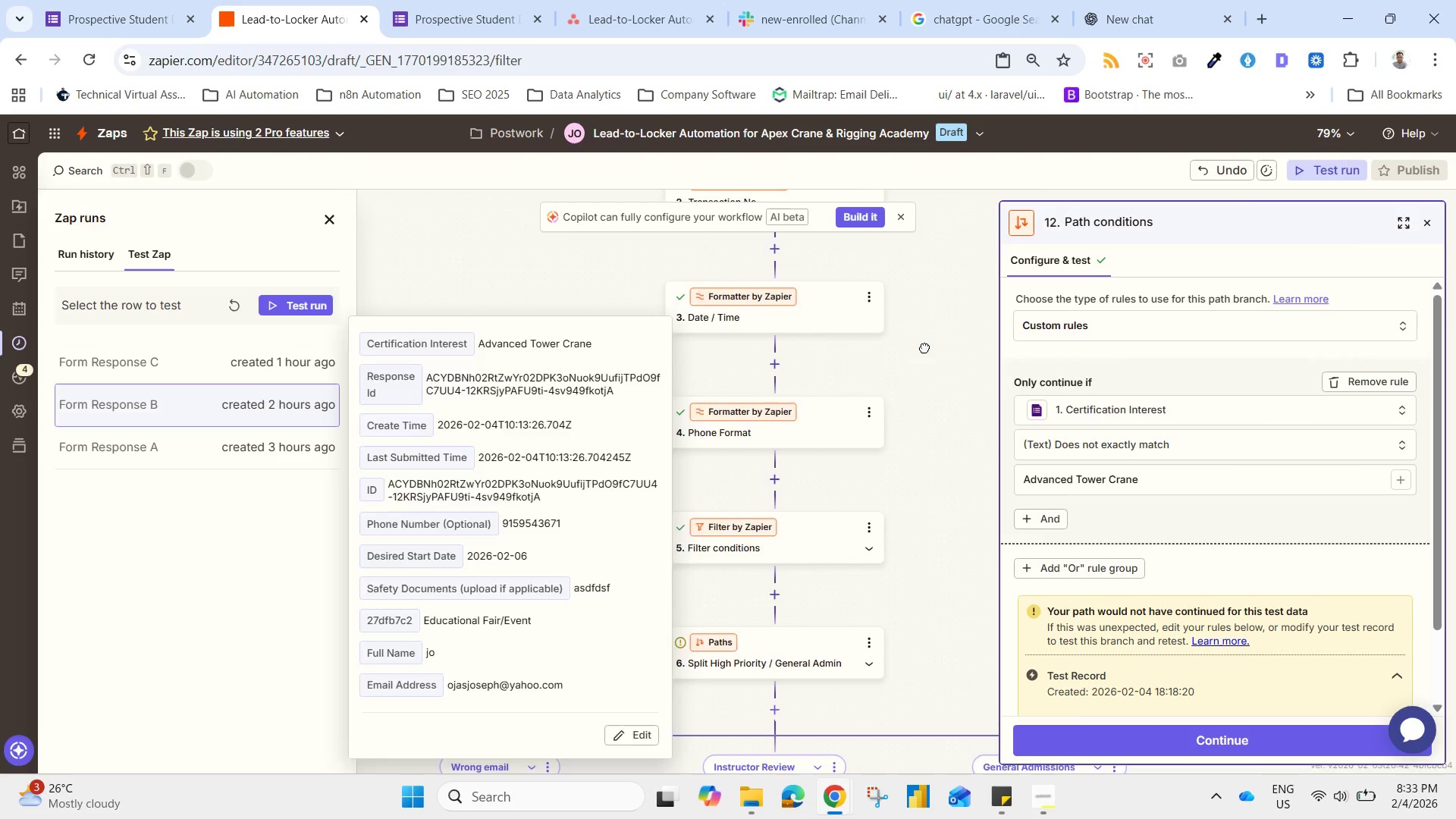 
left_click_drag(start_coordinate=[918, 319], to_coordinate=[925, 539])
 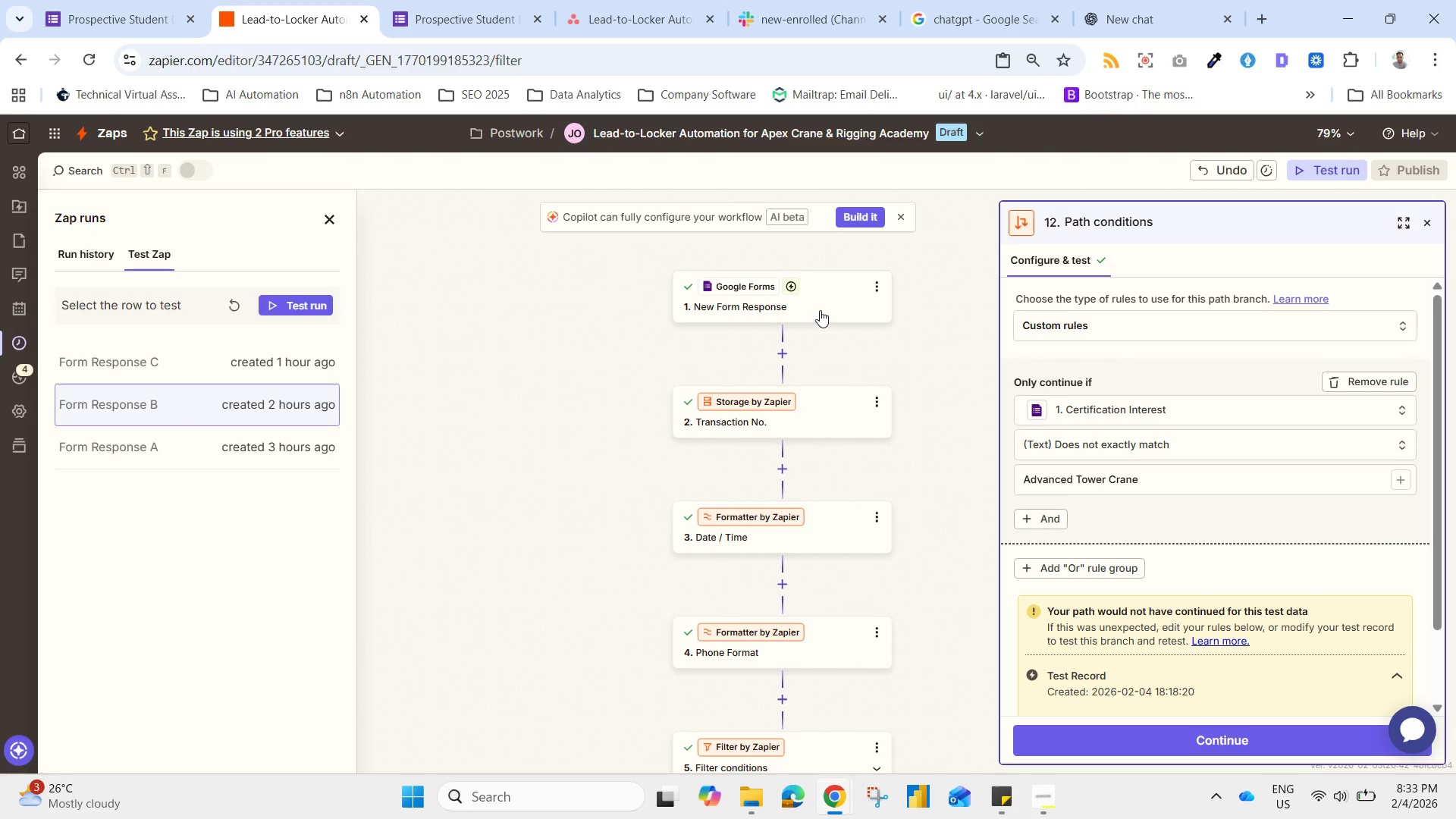 
scroll: coordinate [911, 320], scroll_direction: up, amount: 1.0
 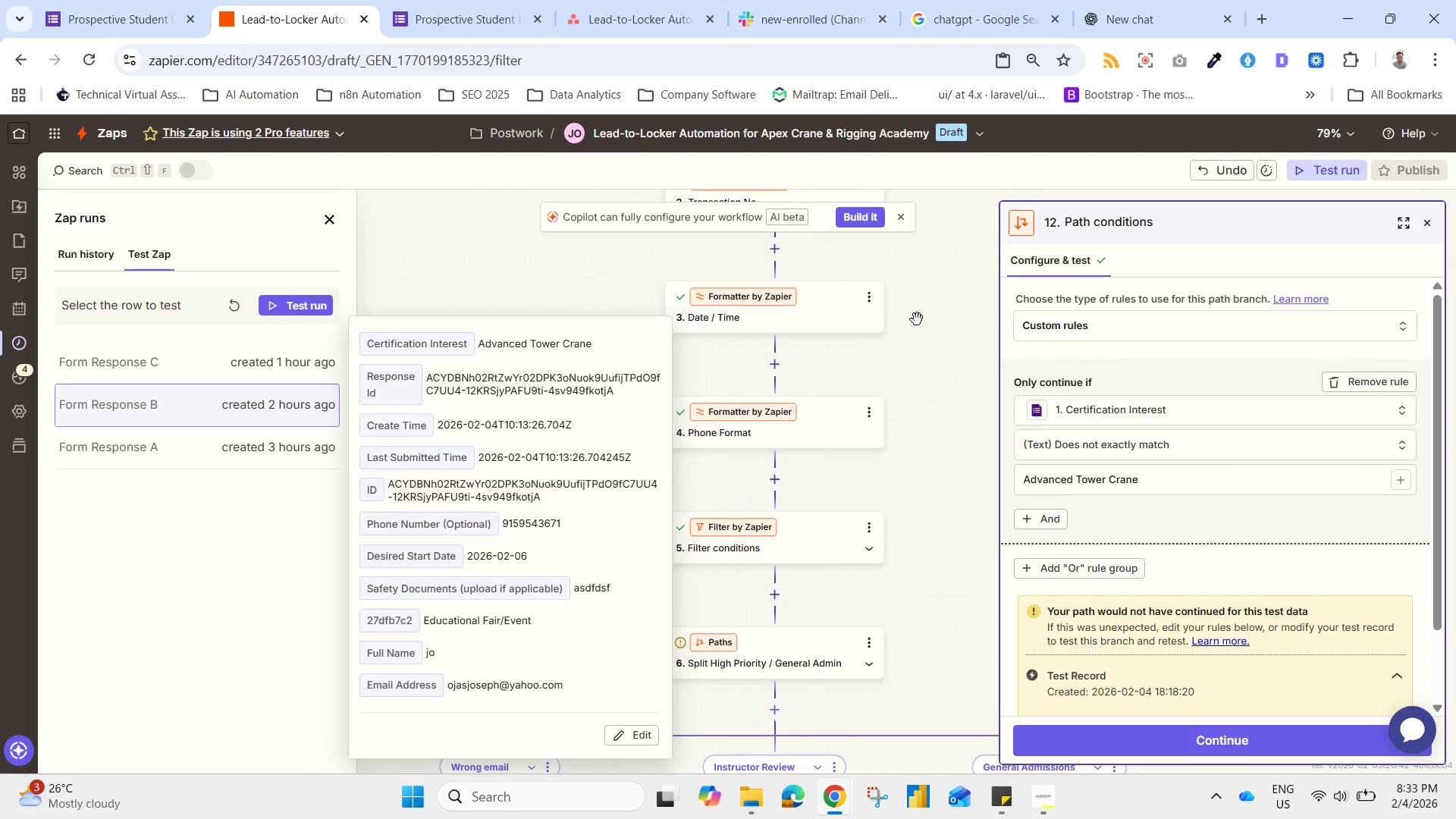 
left_click([820, 310])
 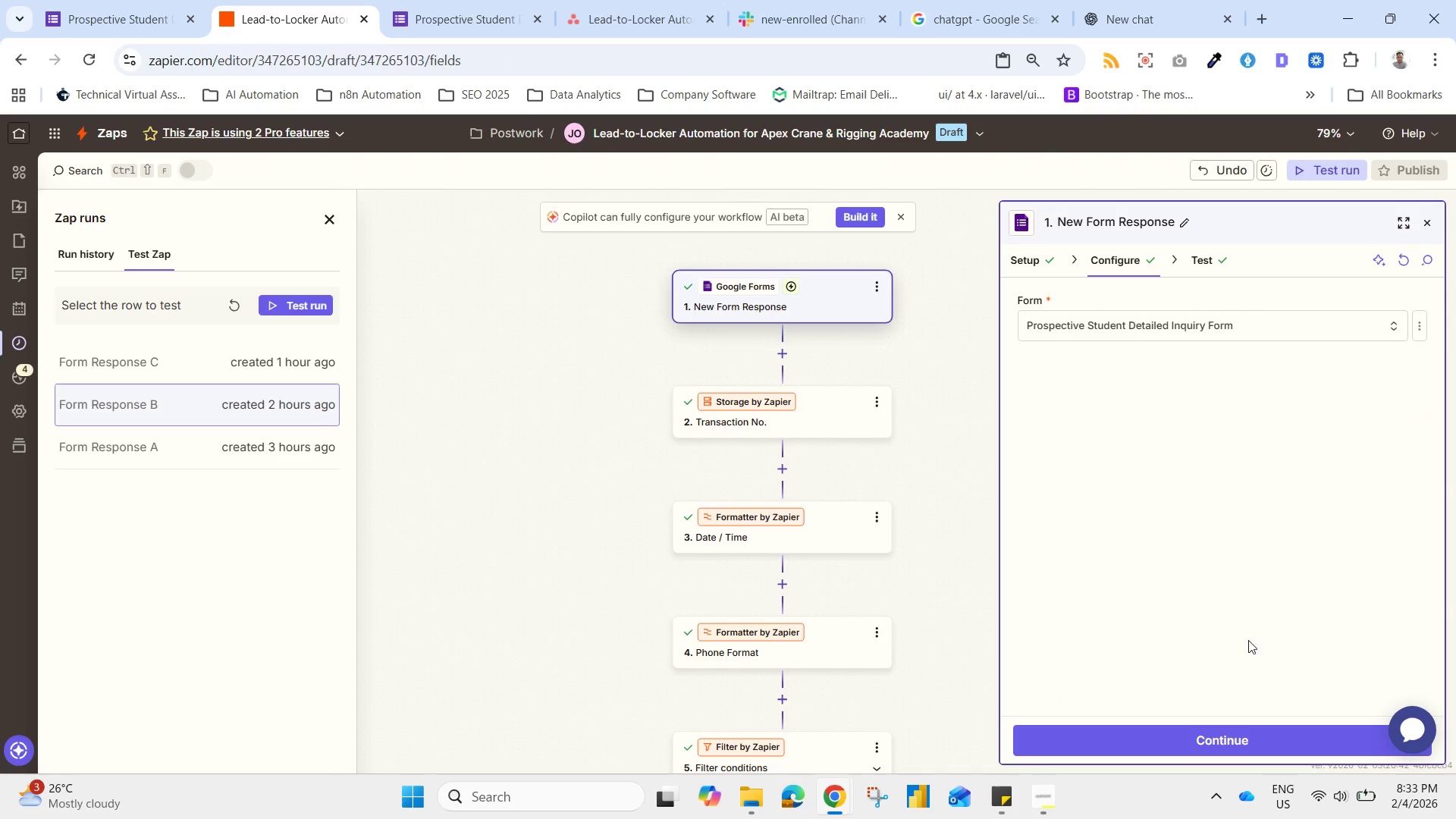 
left_click([1202, 257])
 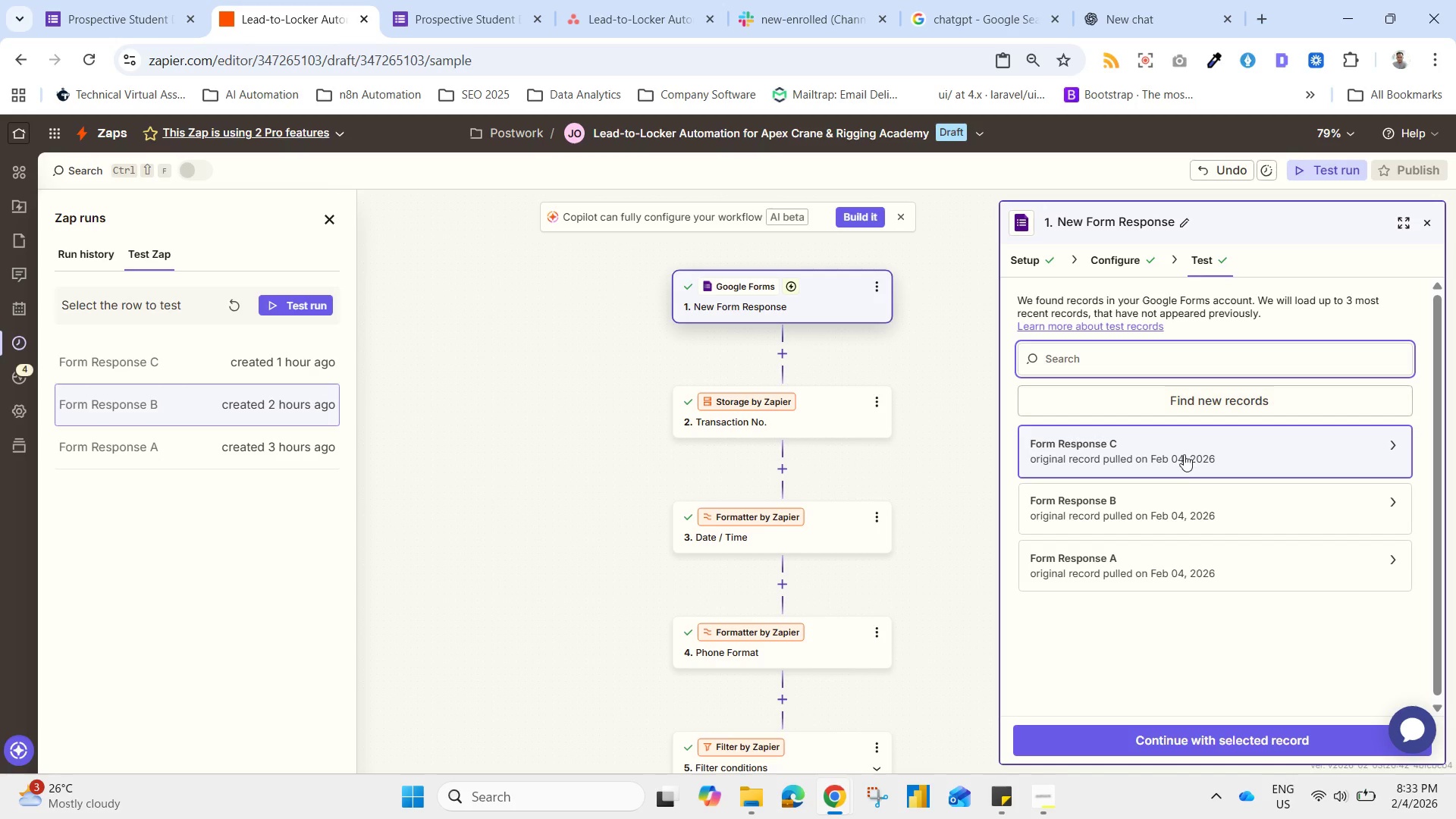 
left_click([1181, 457])
 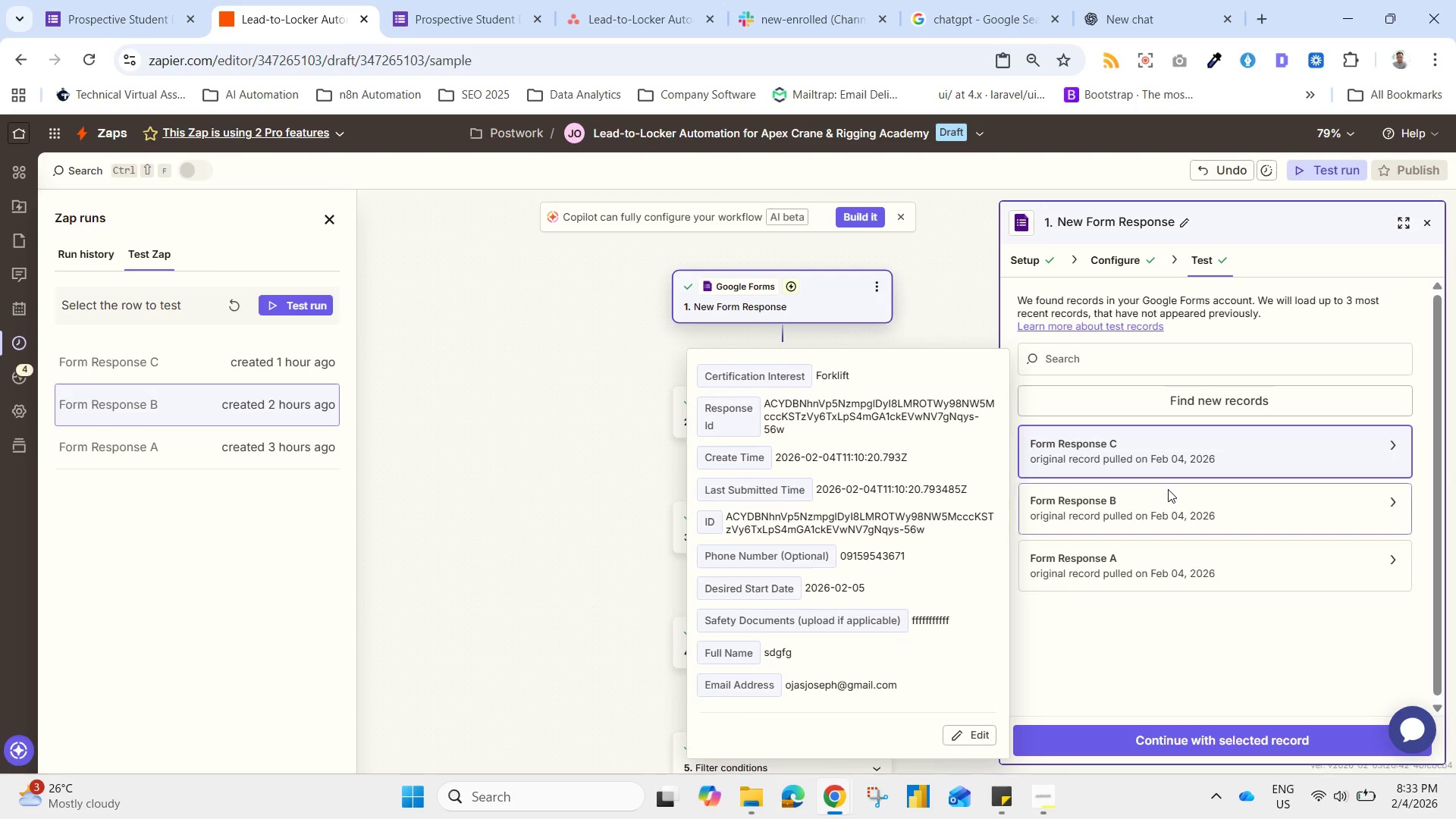 
left_click([1162, 503])
 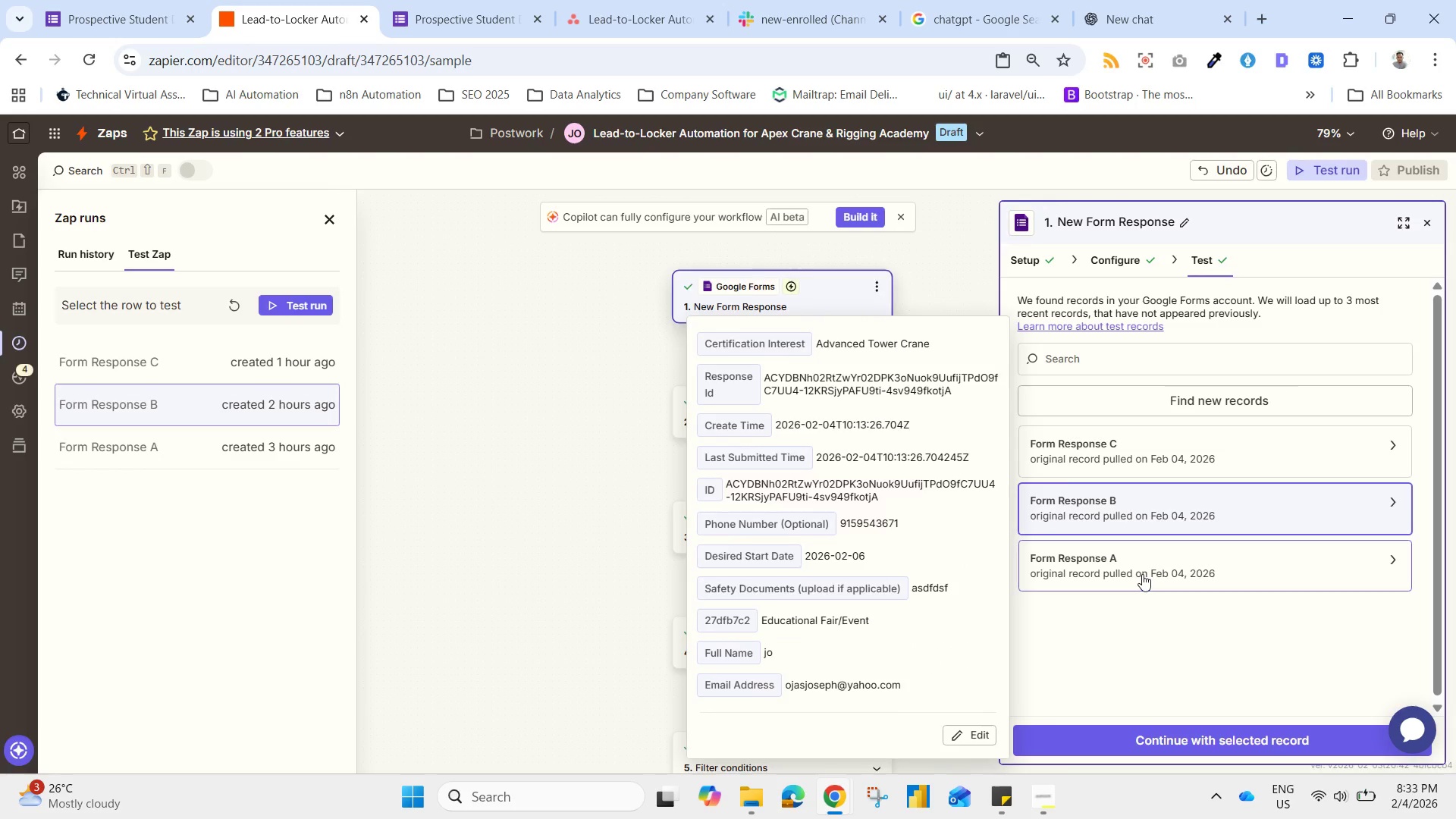 
wait(6.7)
 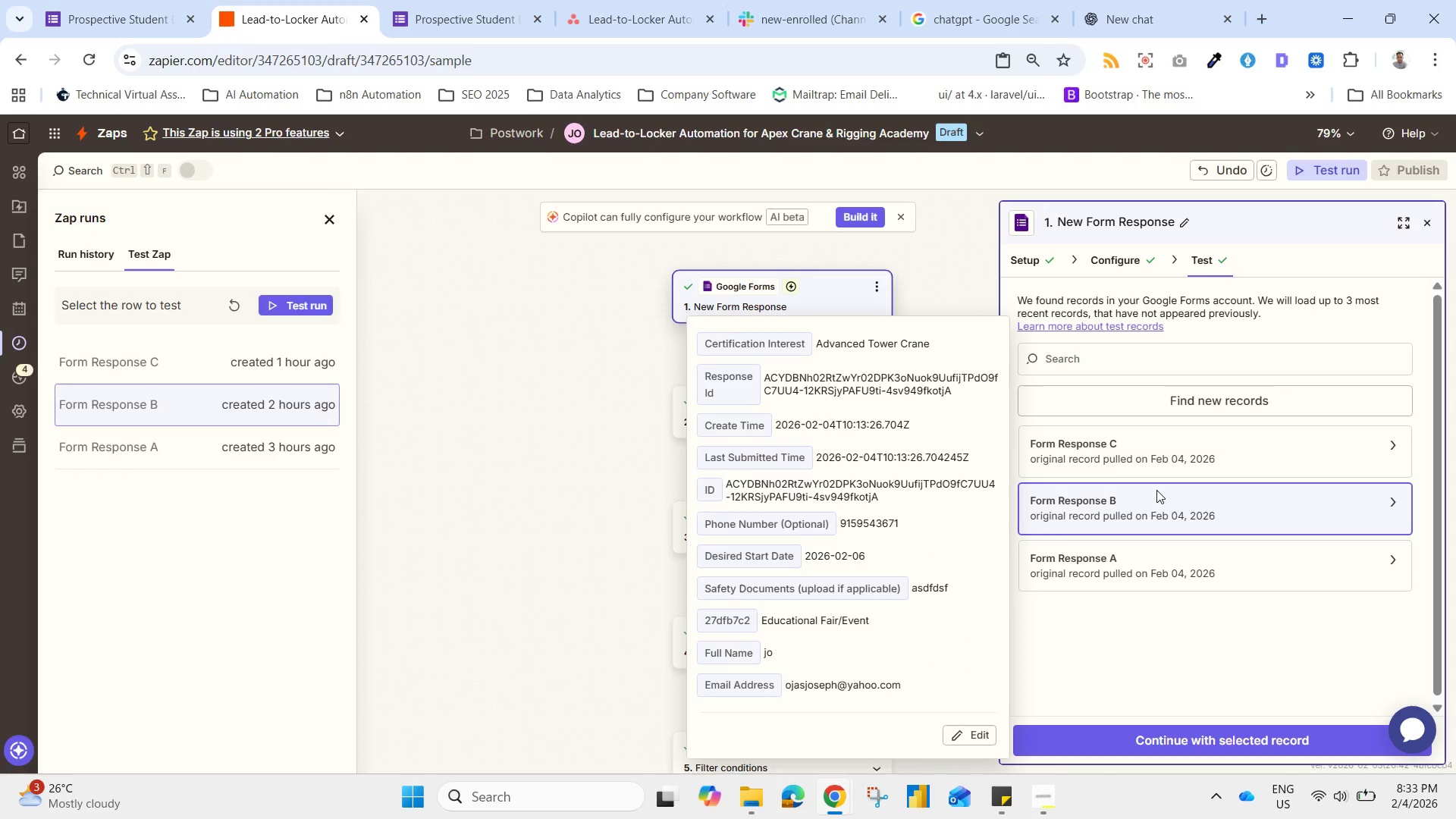 
left_click([1135, 445])
 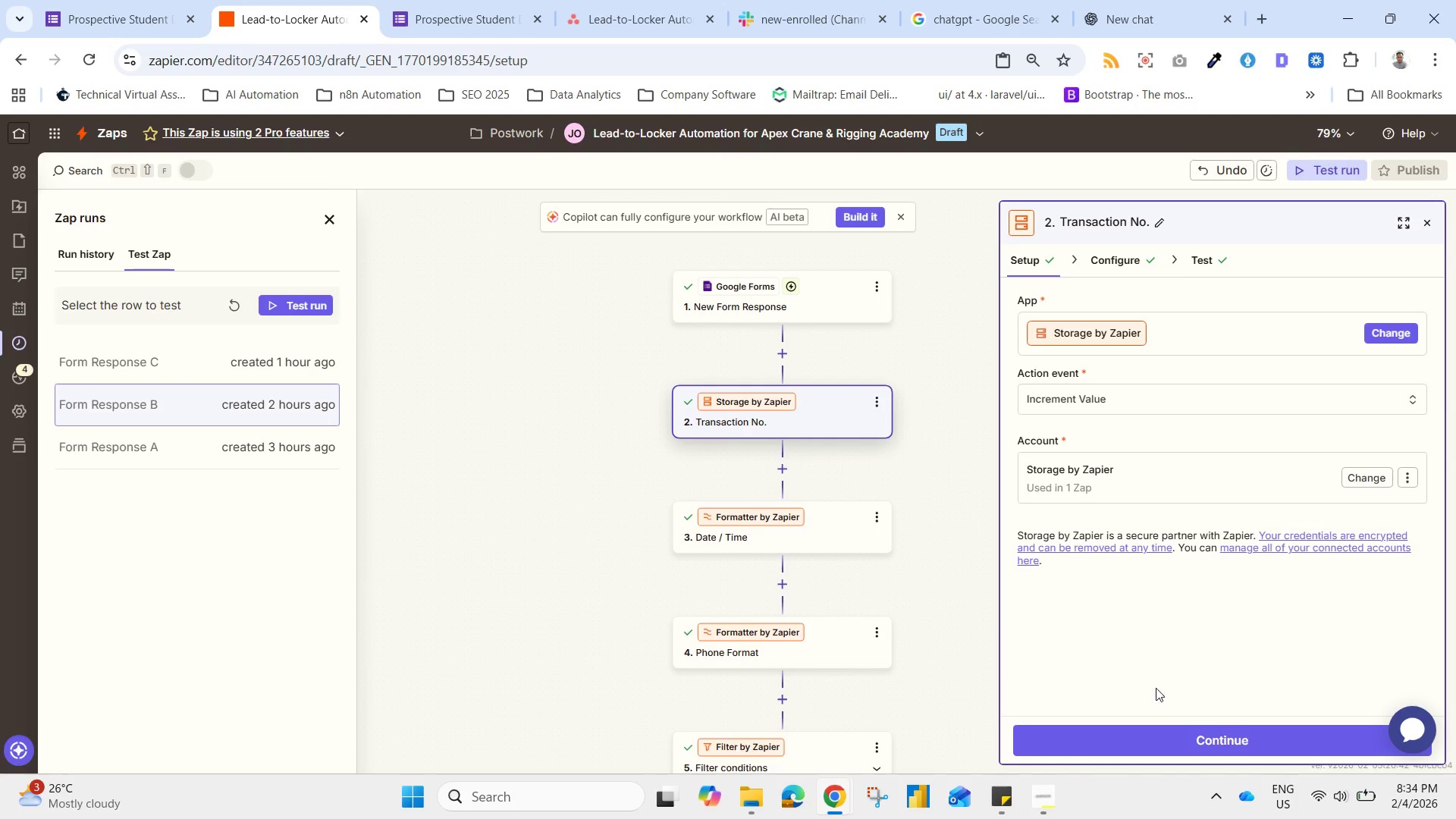 
wait(30.95)
 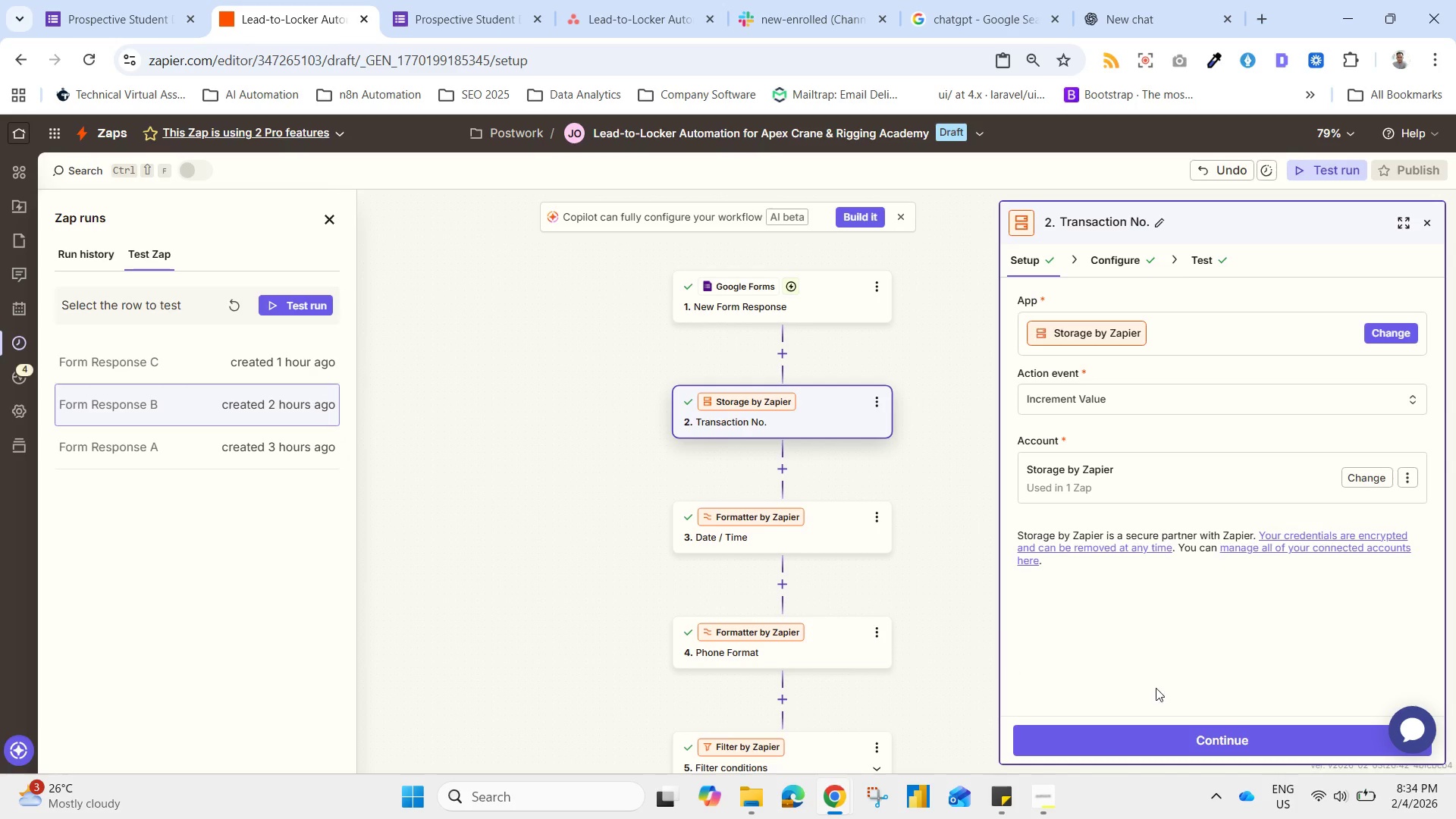 
left_click([1417, 660])
 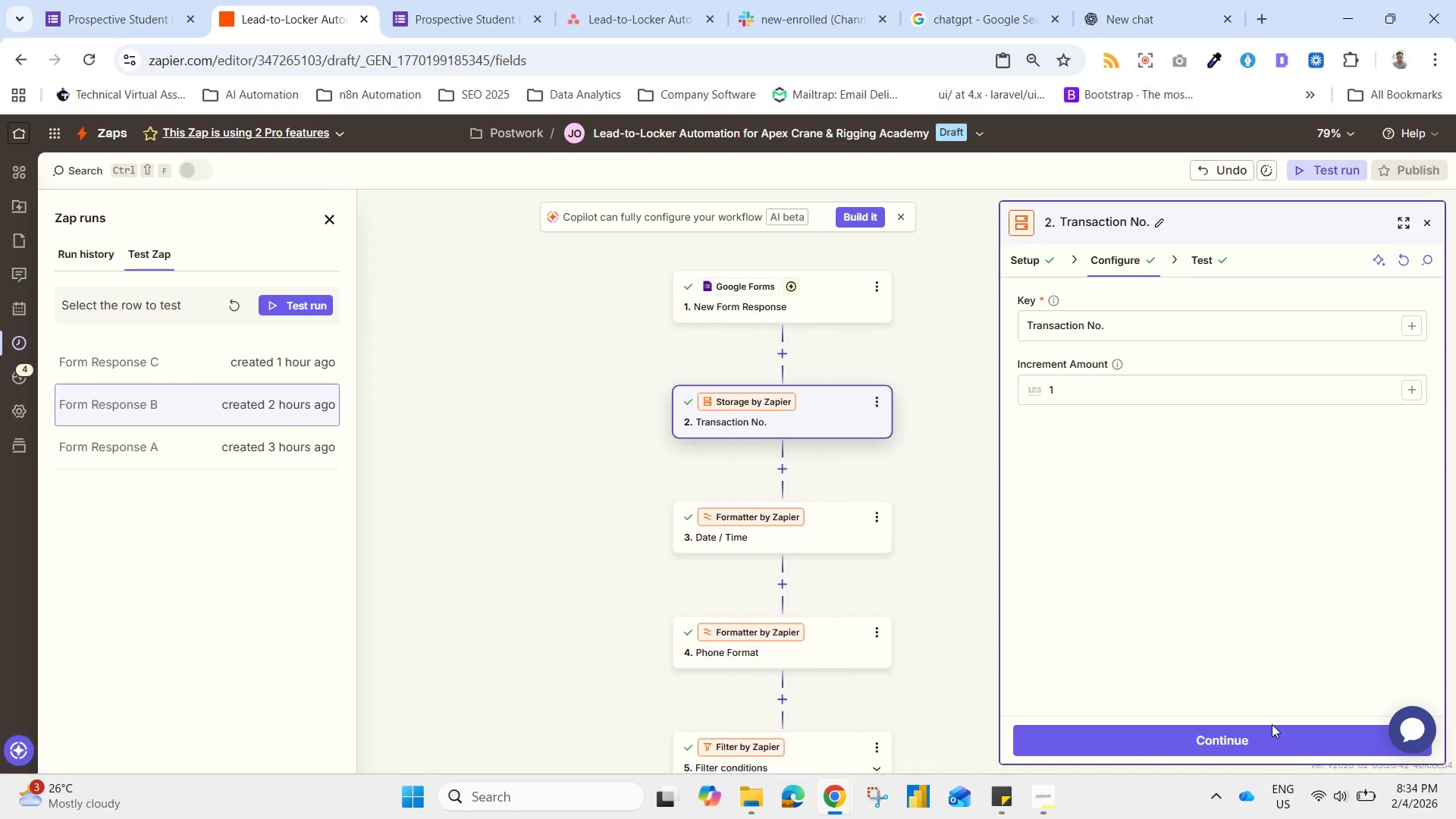 
left_click_drag(start_coordinate=[1268, 733], to_coordinate=[1263, 736])
 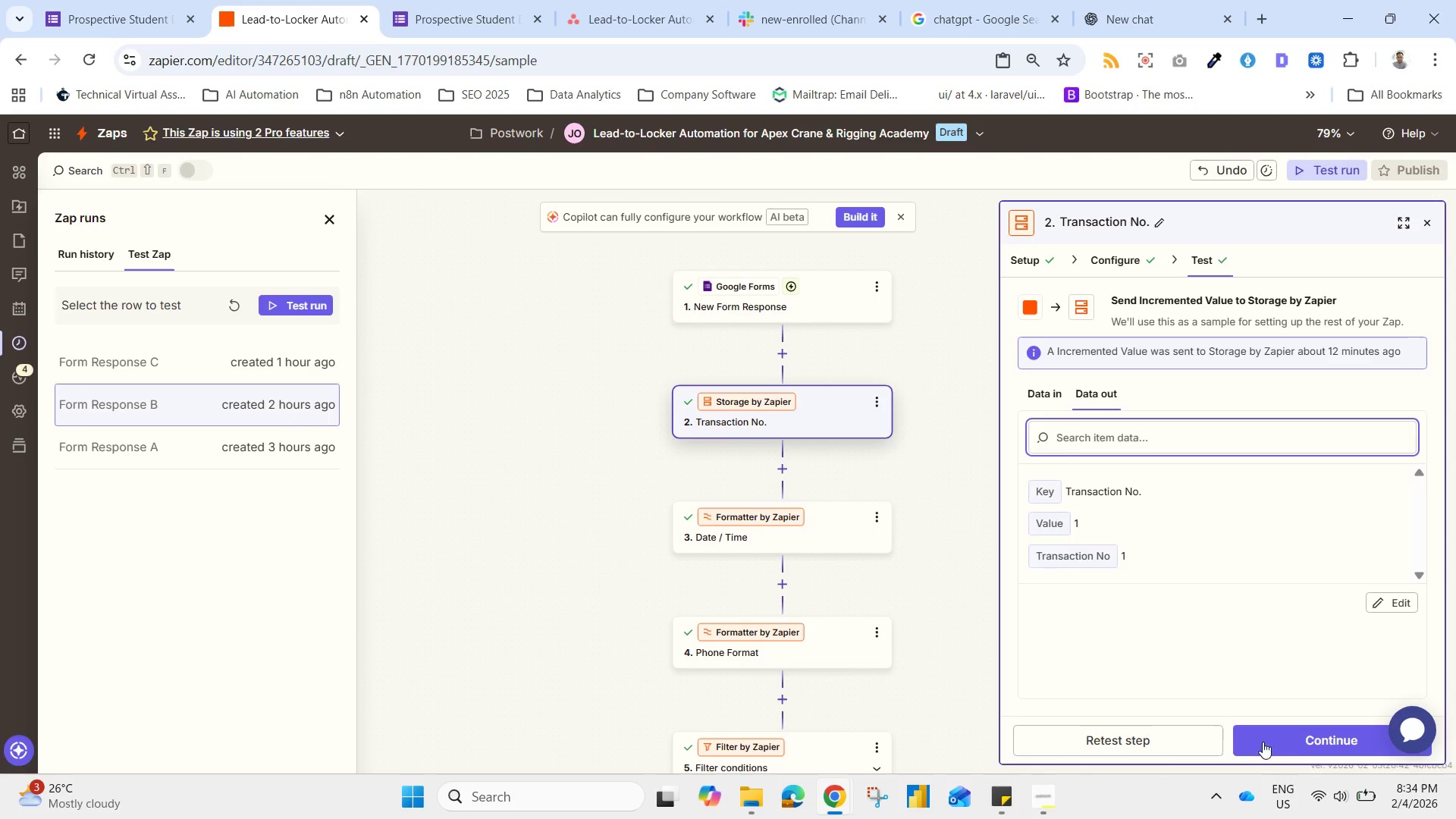 
left_click([1295, 739])
 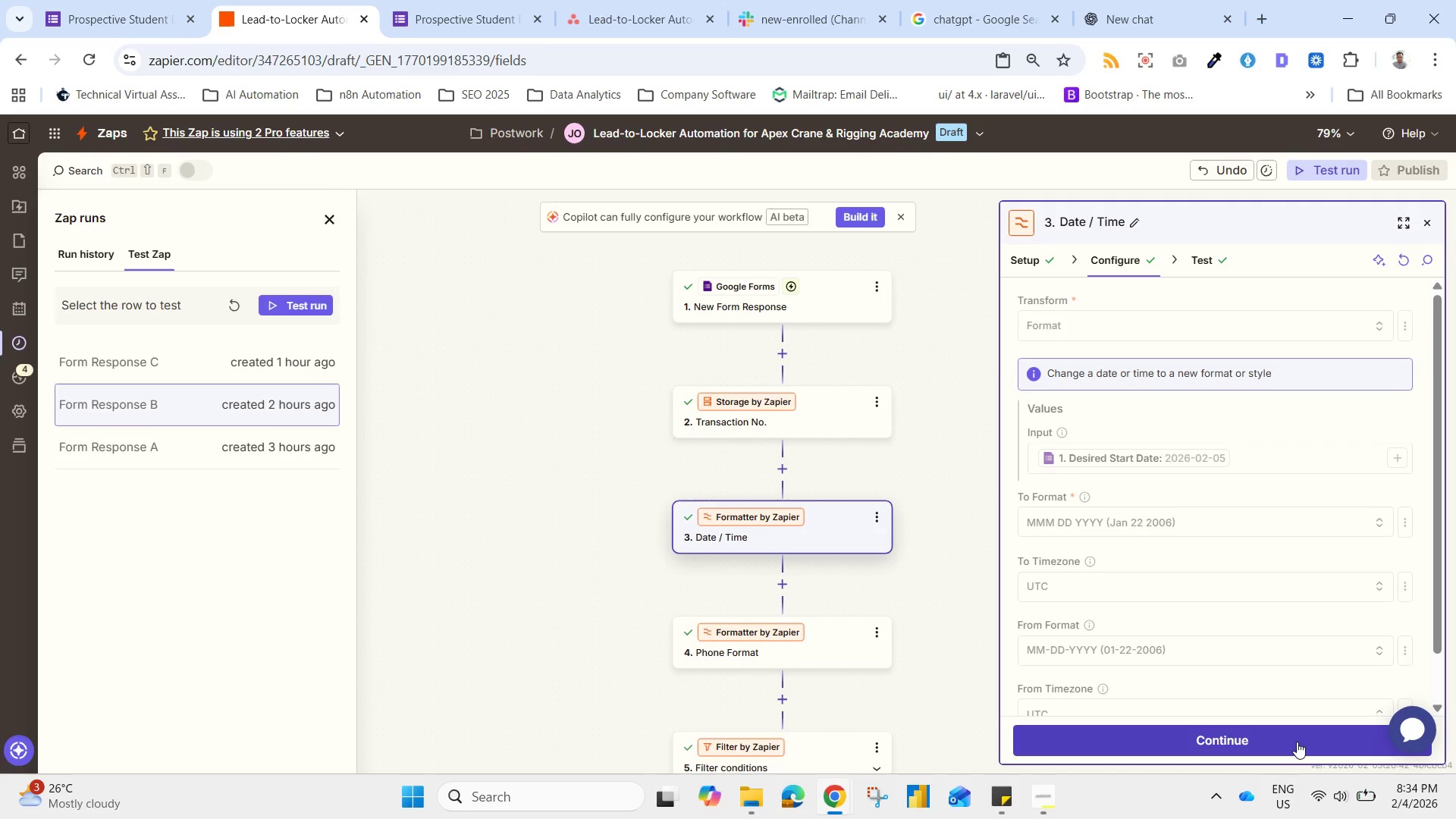 
left_click([1297, 742])
 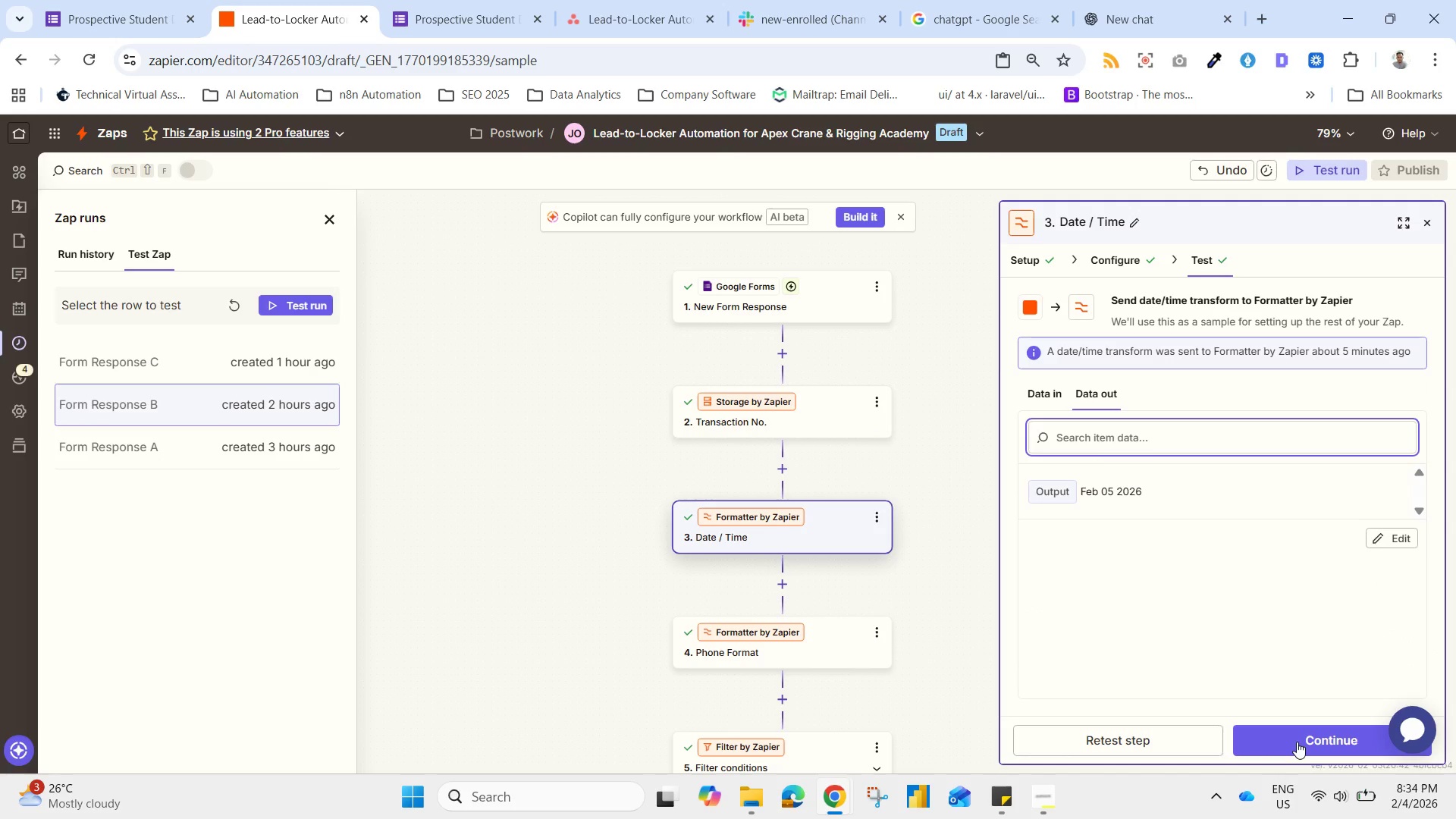 
left_click([1297, 742])
 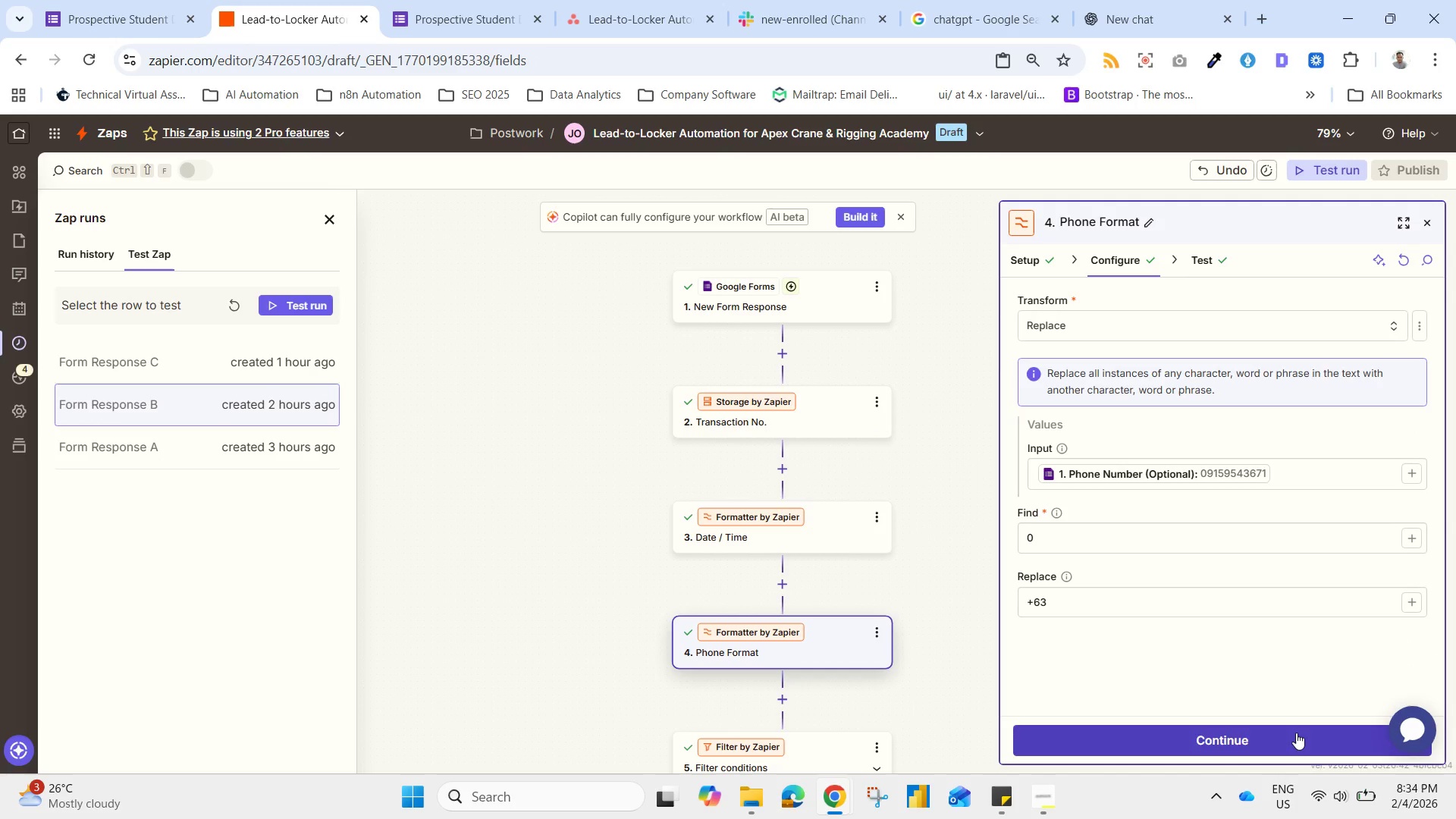 
wait(5.41)
 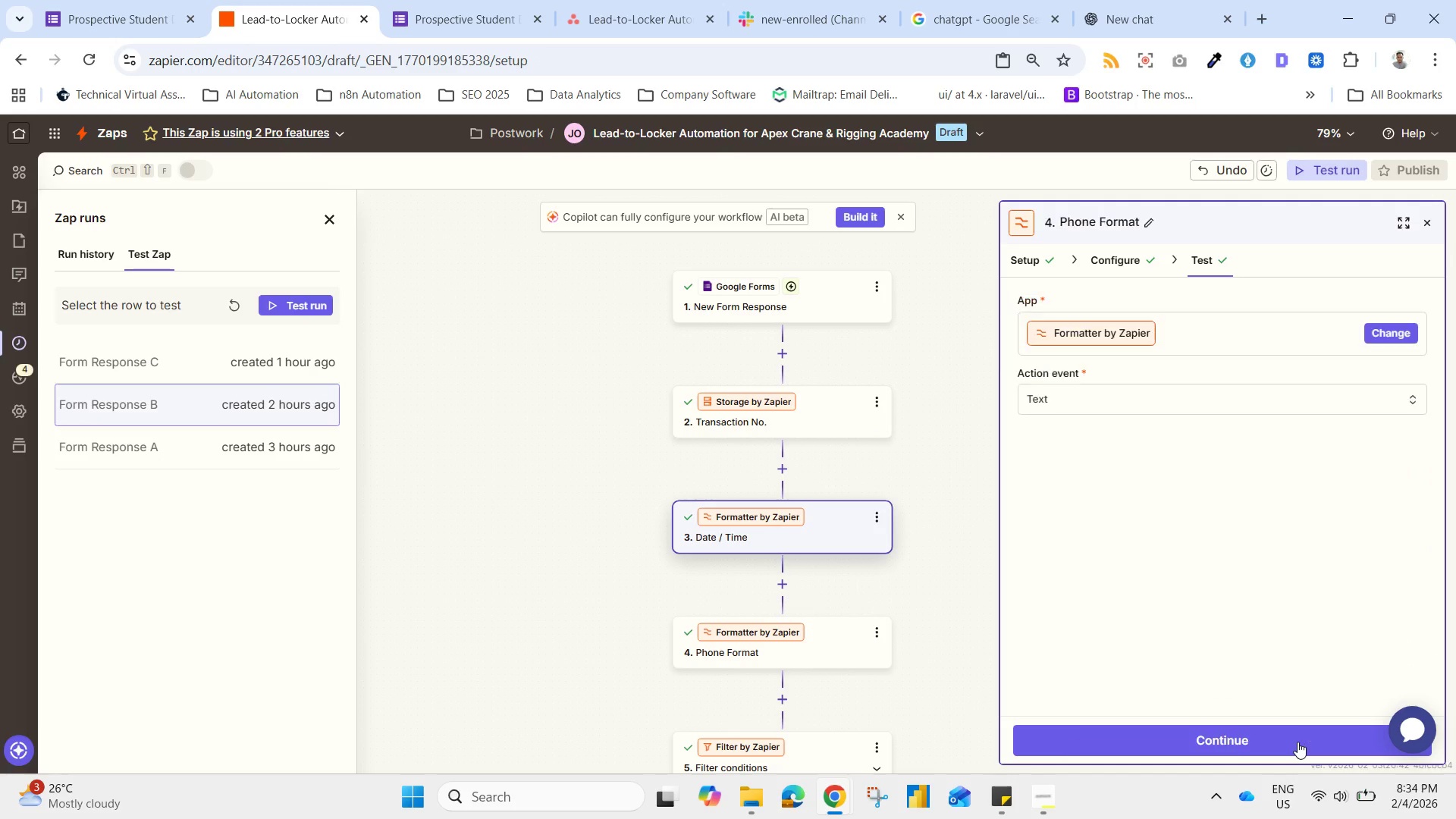 
left_click([1296, 733])
 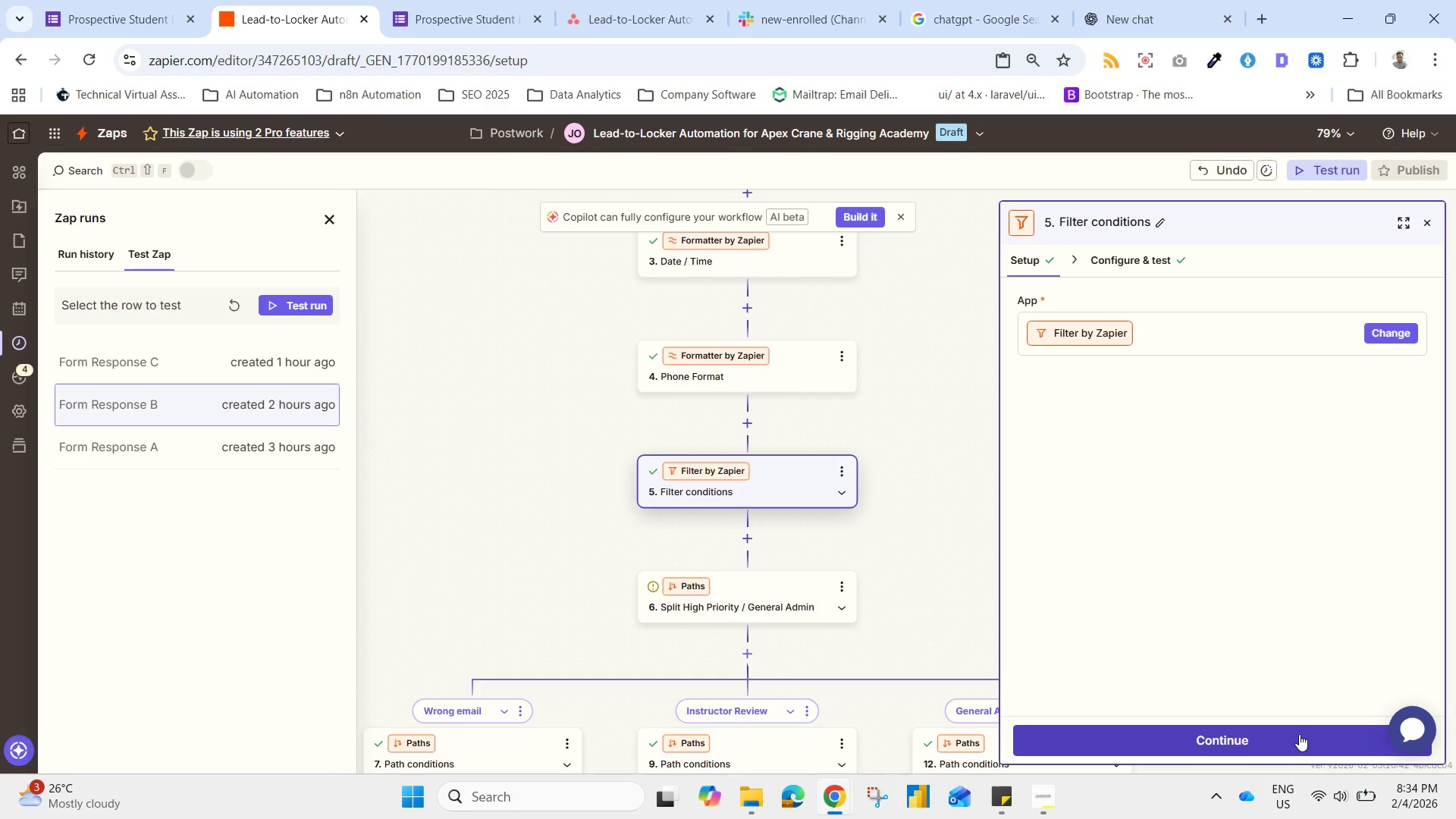 
left_click([1299, 735])
 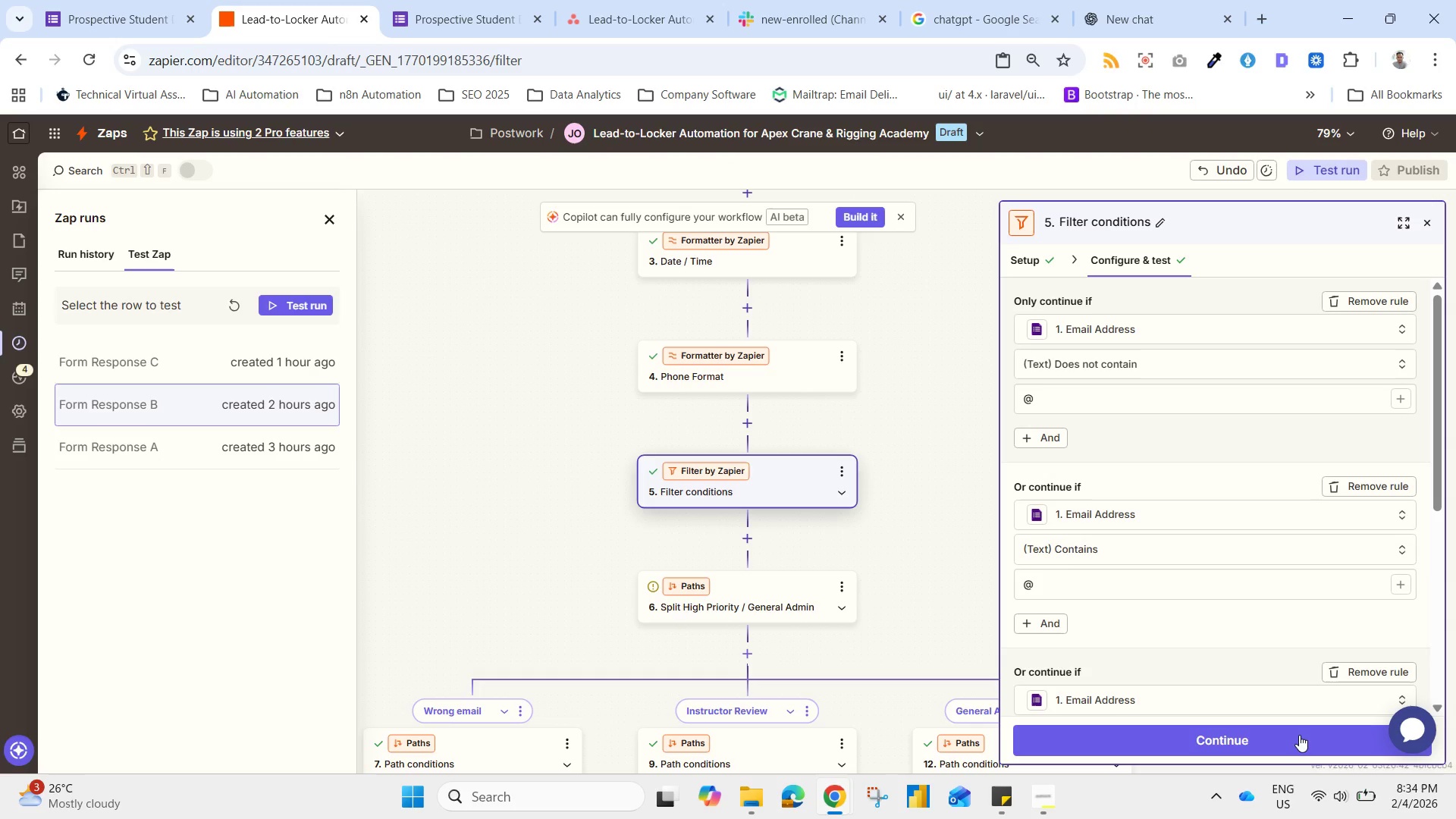 
left_click([1299, 735])
 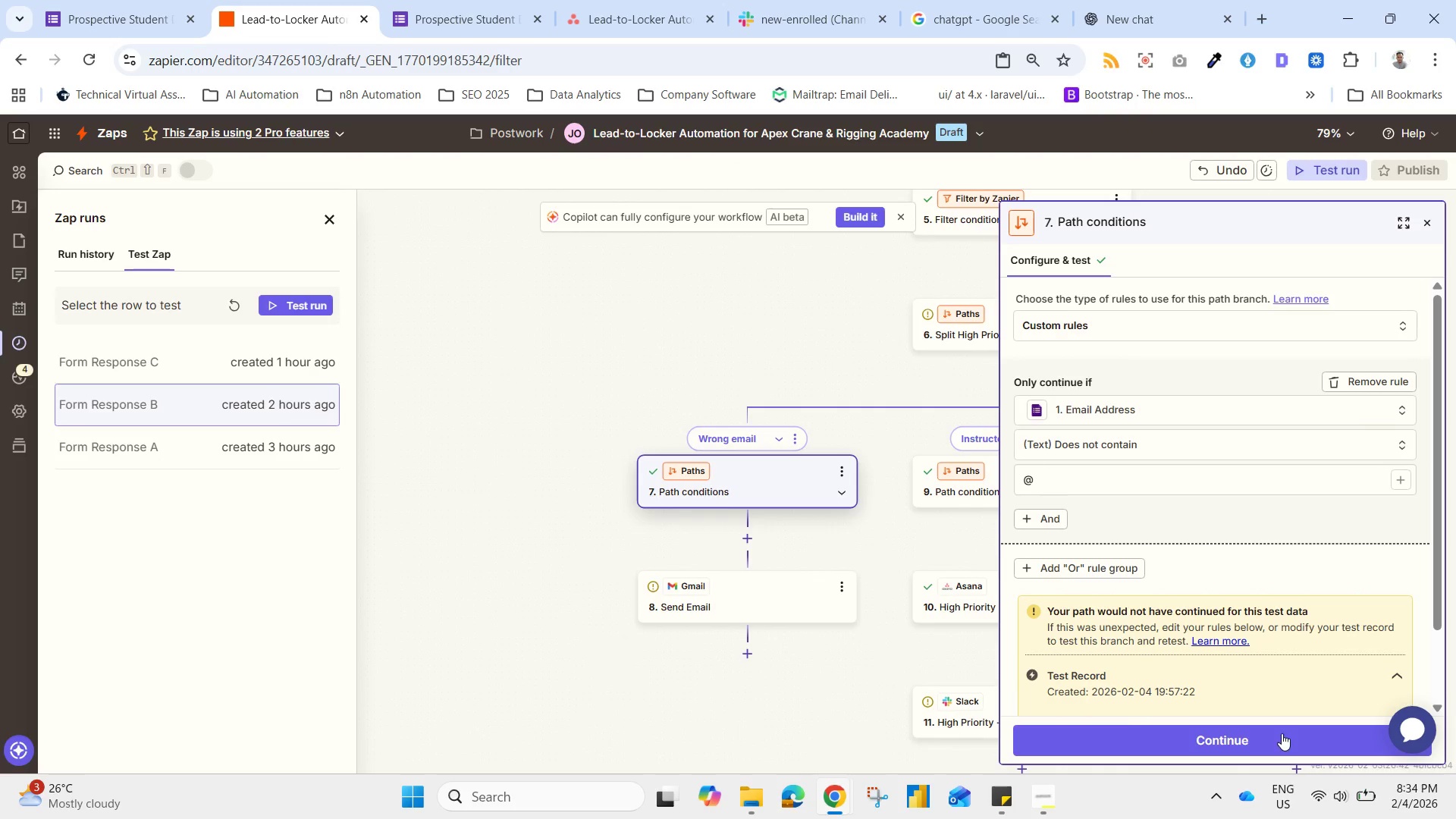 
left_click_drag(start_coordinate=[853, 538], to_coordinate=[694, 543])
 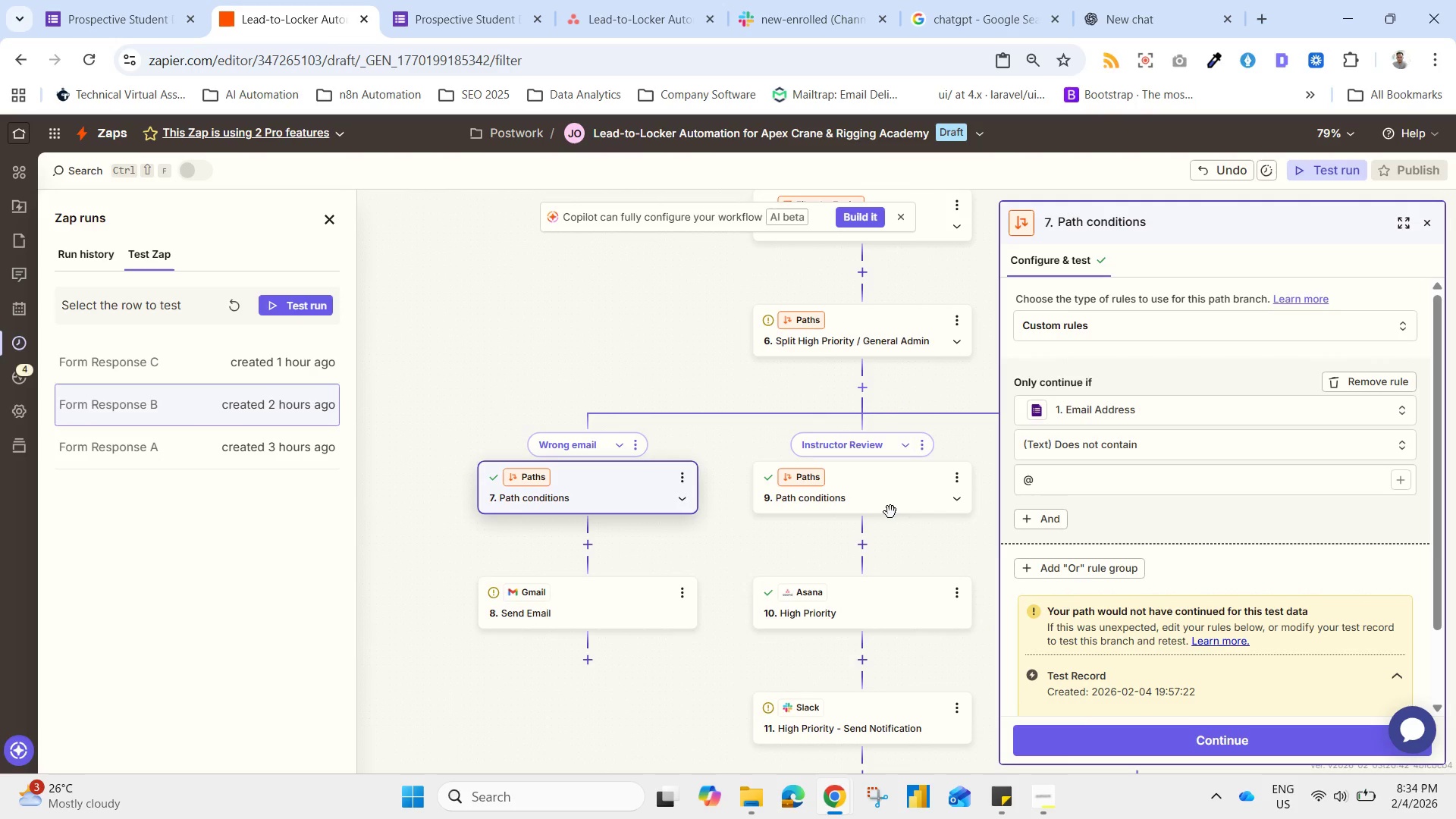 
left_click([892, 508])
 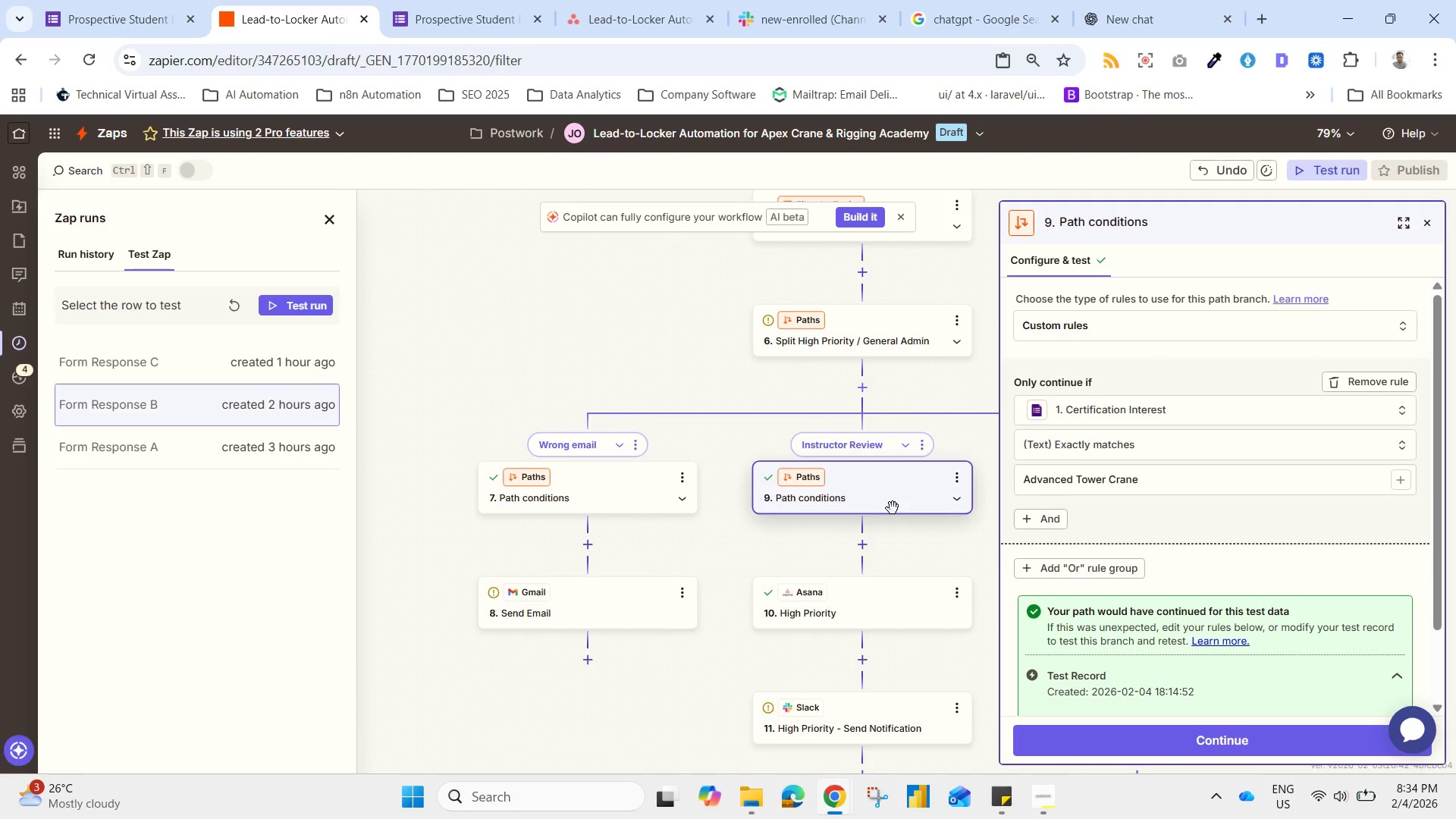 
wait(13.14)
 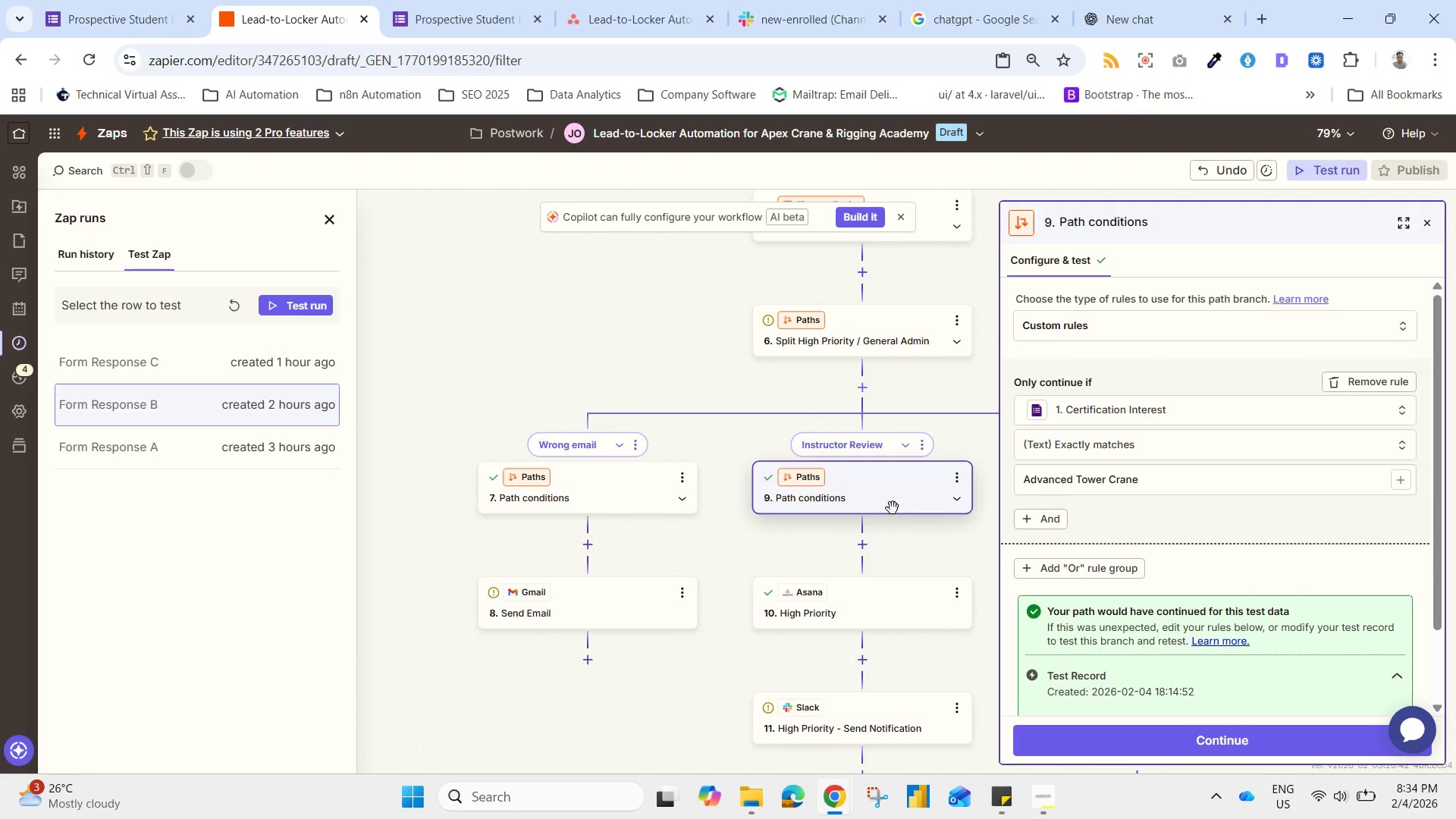 
left_click_drag(start_coordinate=[906, 551], to_coordinate=[748, 557])
 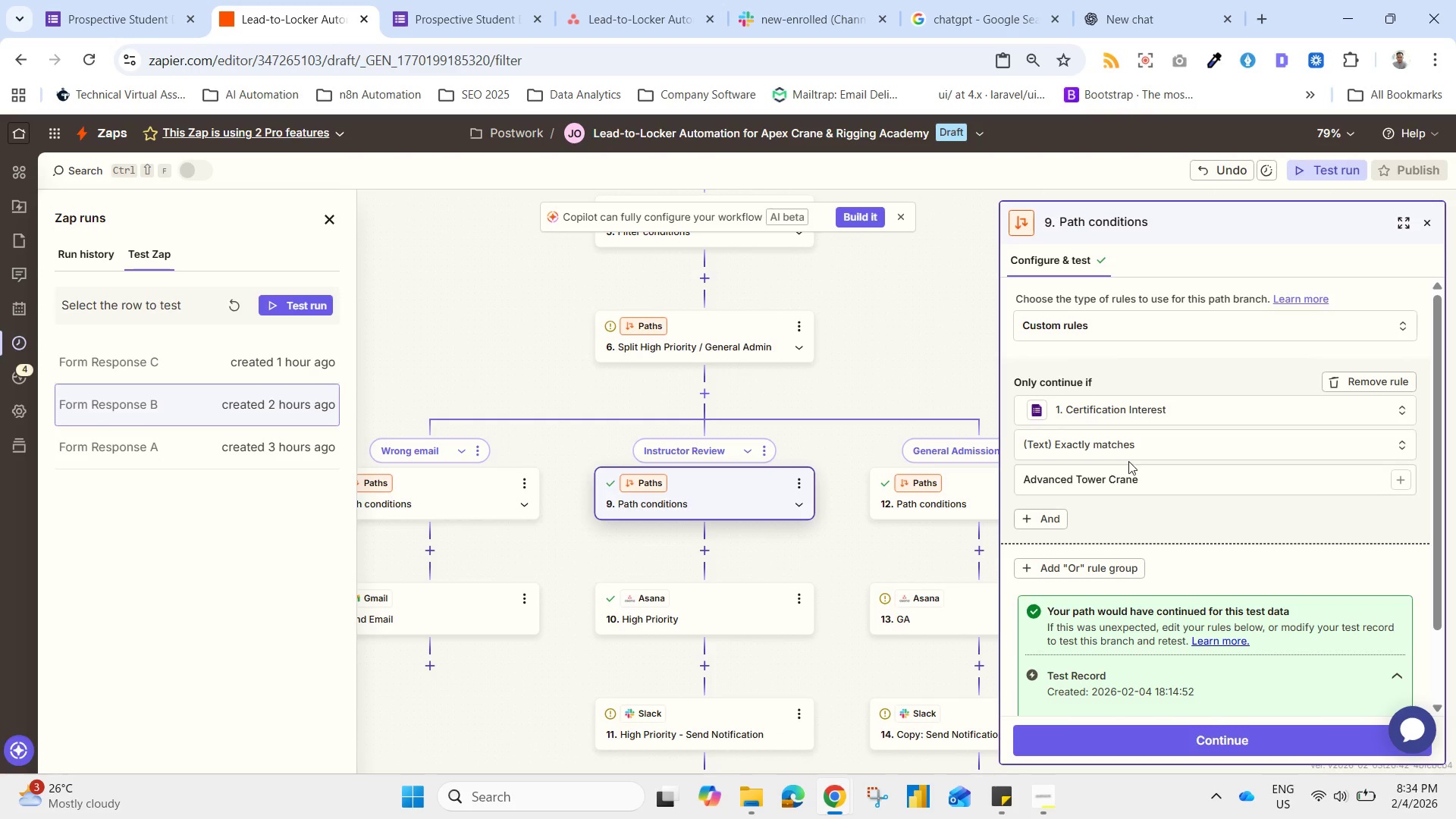 
left_click([1125, 453])
 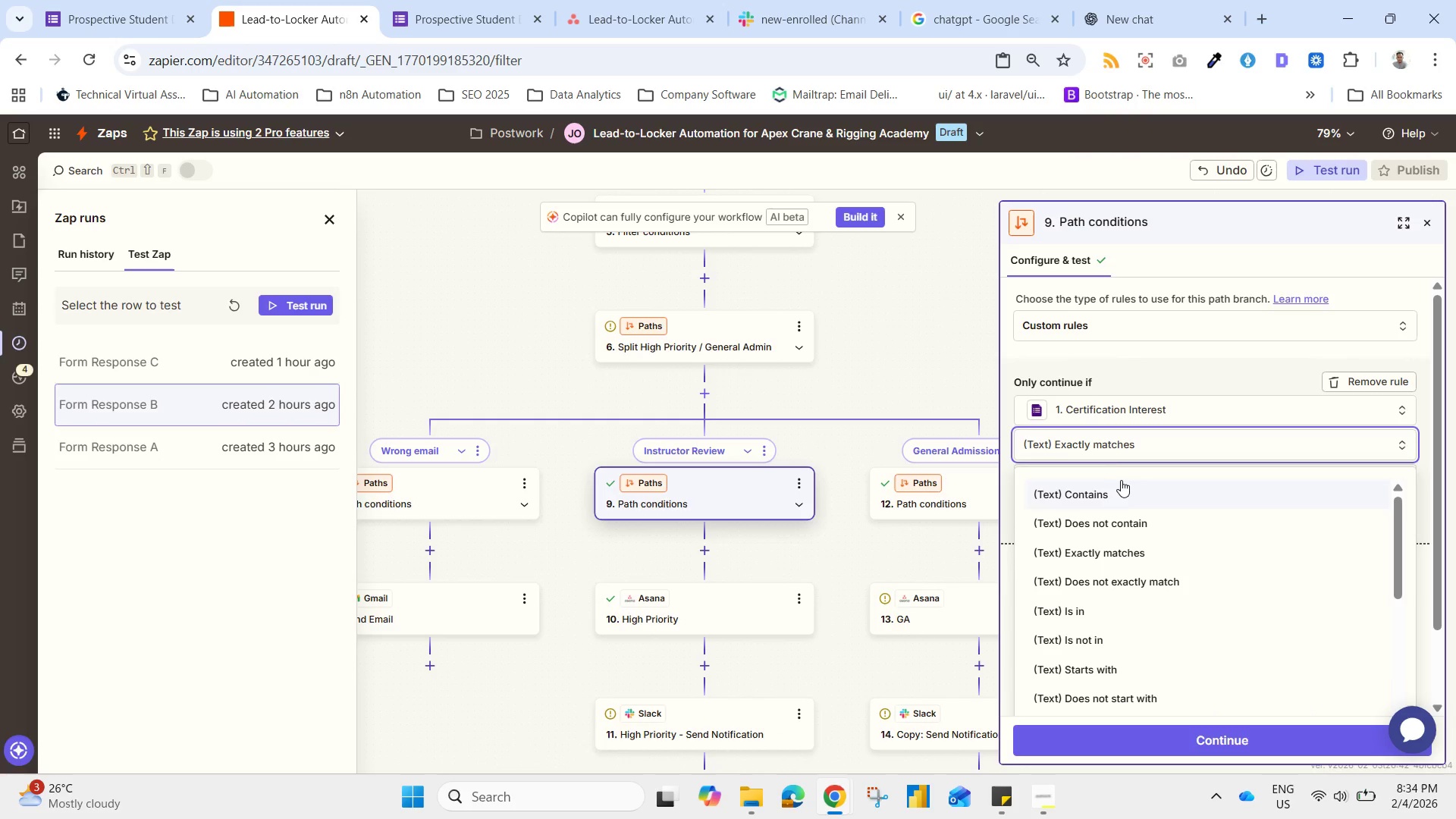 
left_click([1122, 488])
 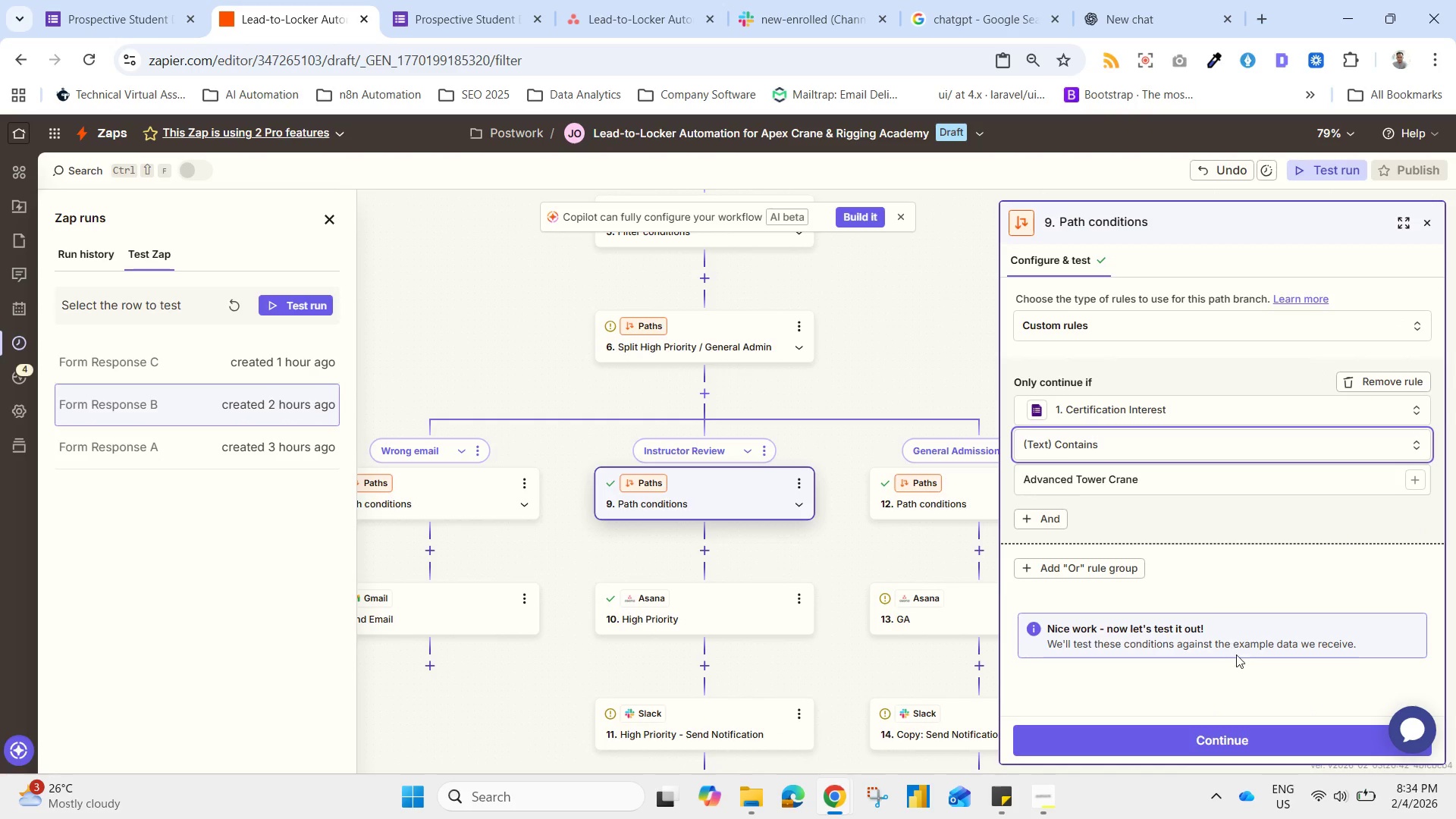 
mouse_move([1159, 719])
 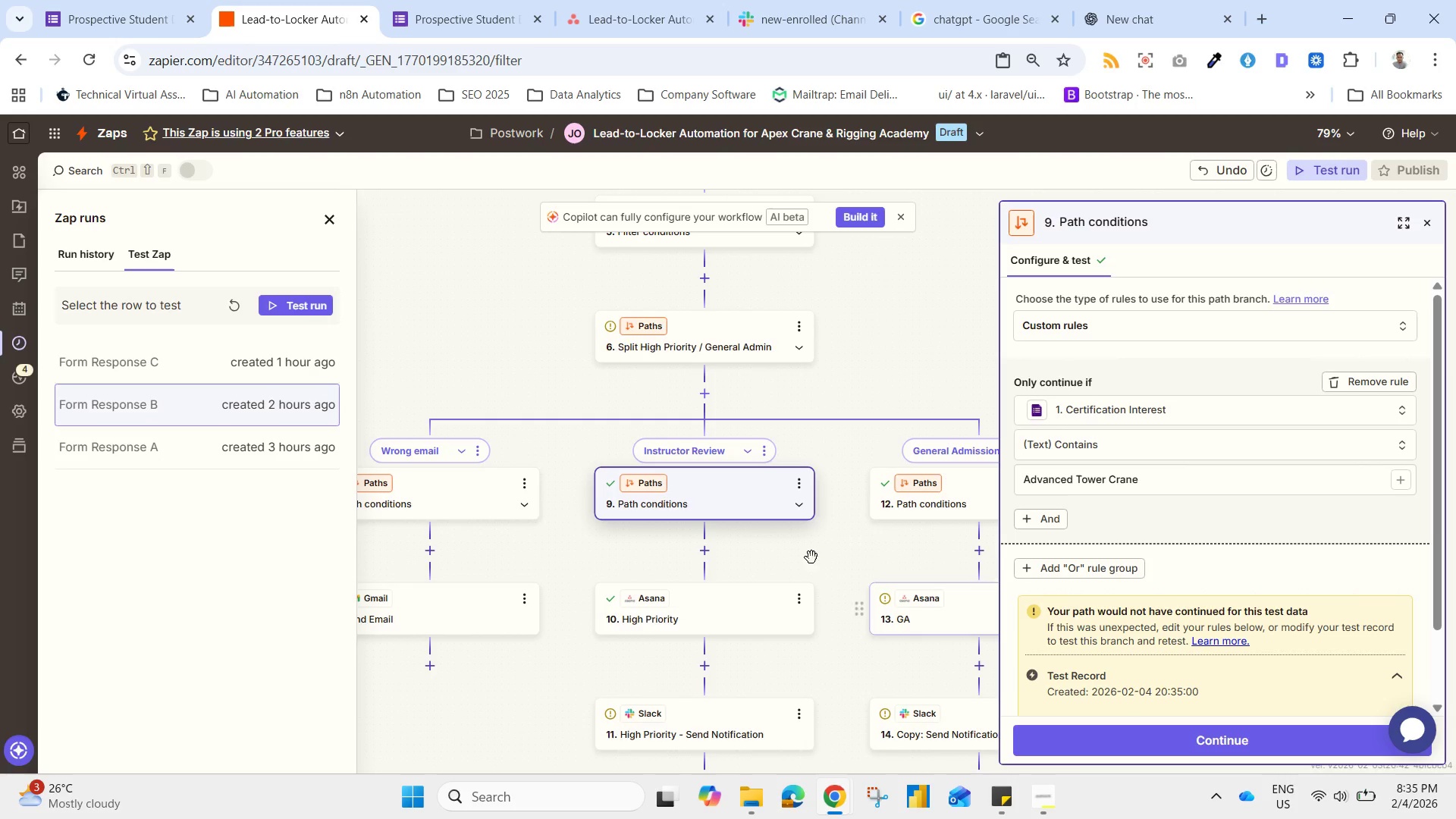 
left_click_drag(start_coordinate=[869, 542], to_coordinate=[816, 543])
 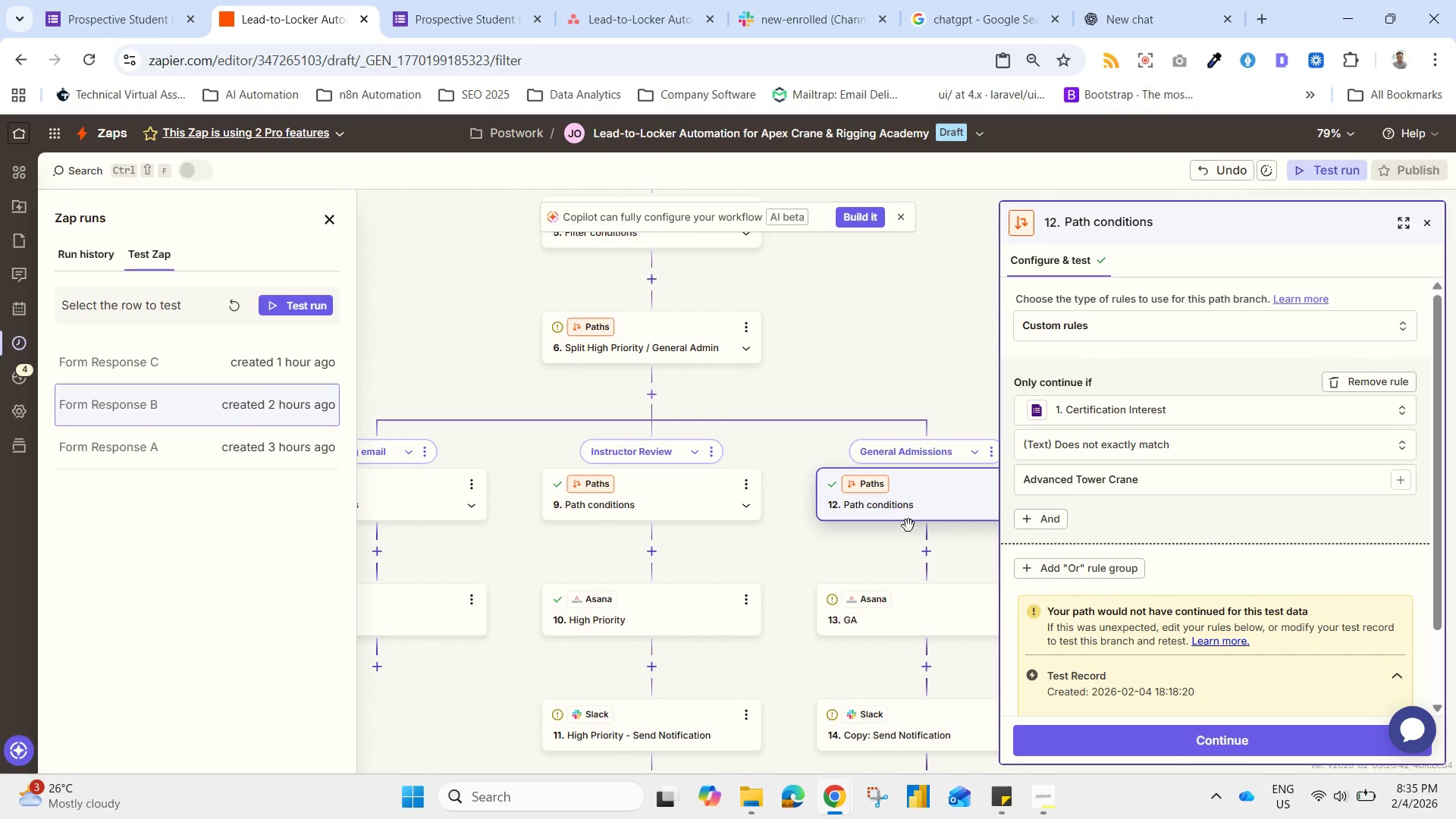 
left_click([1200, 737])
 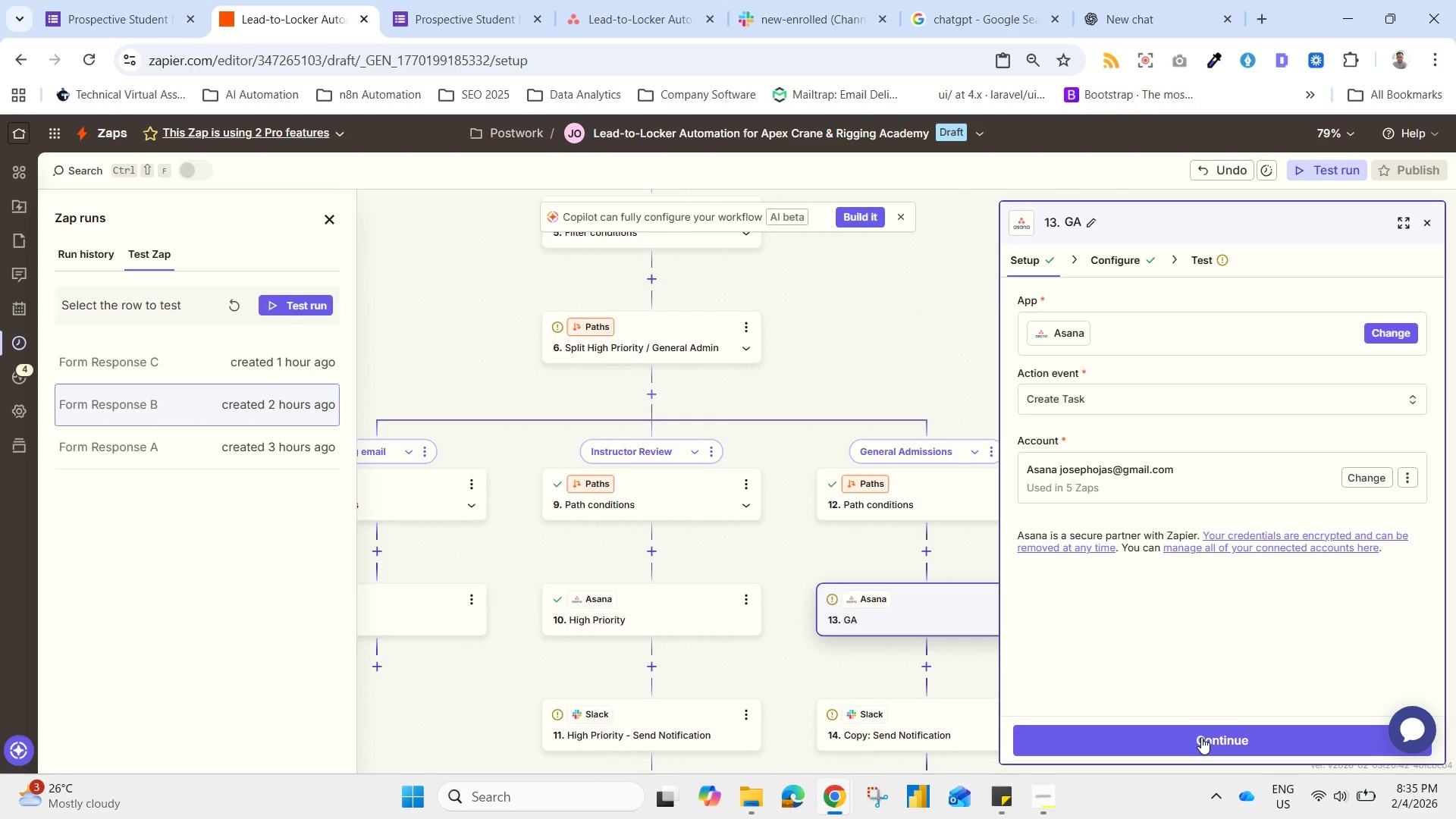 
left_click([1201, 737])
 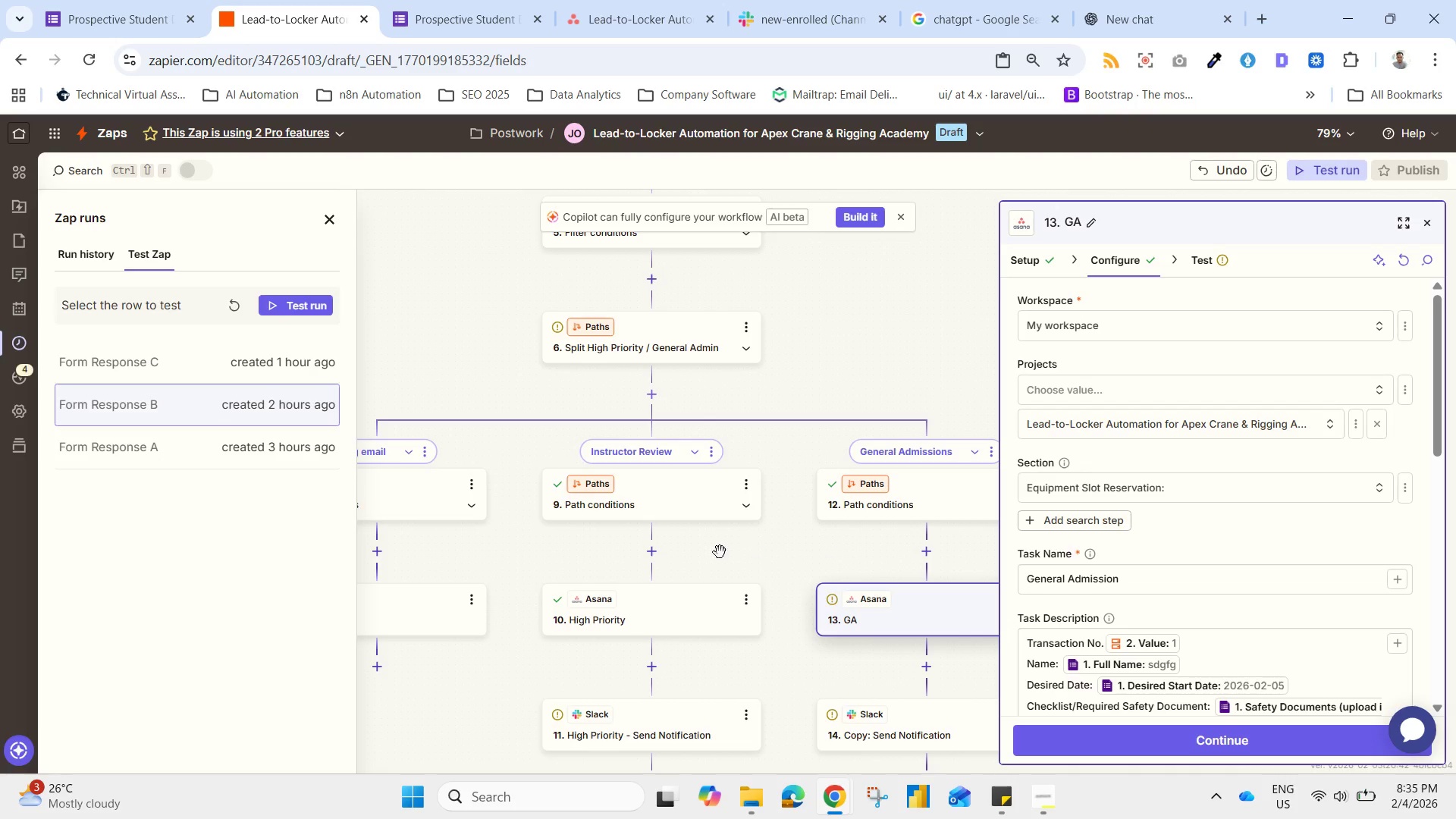 
wait(6.51)
 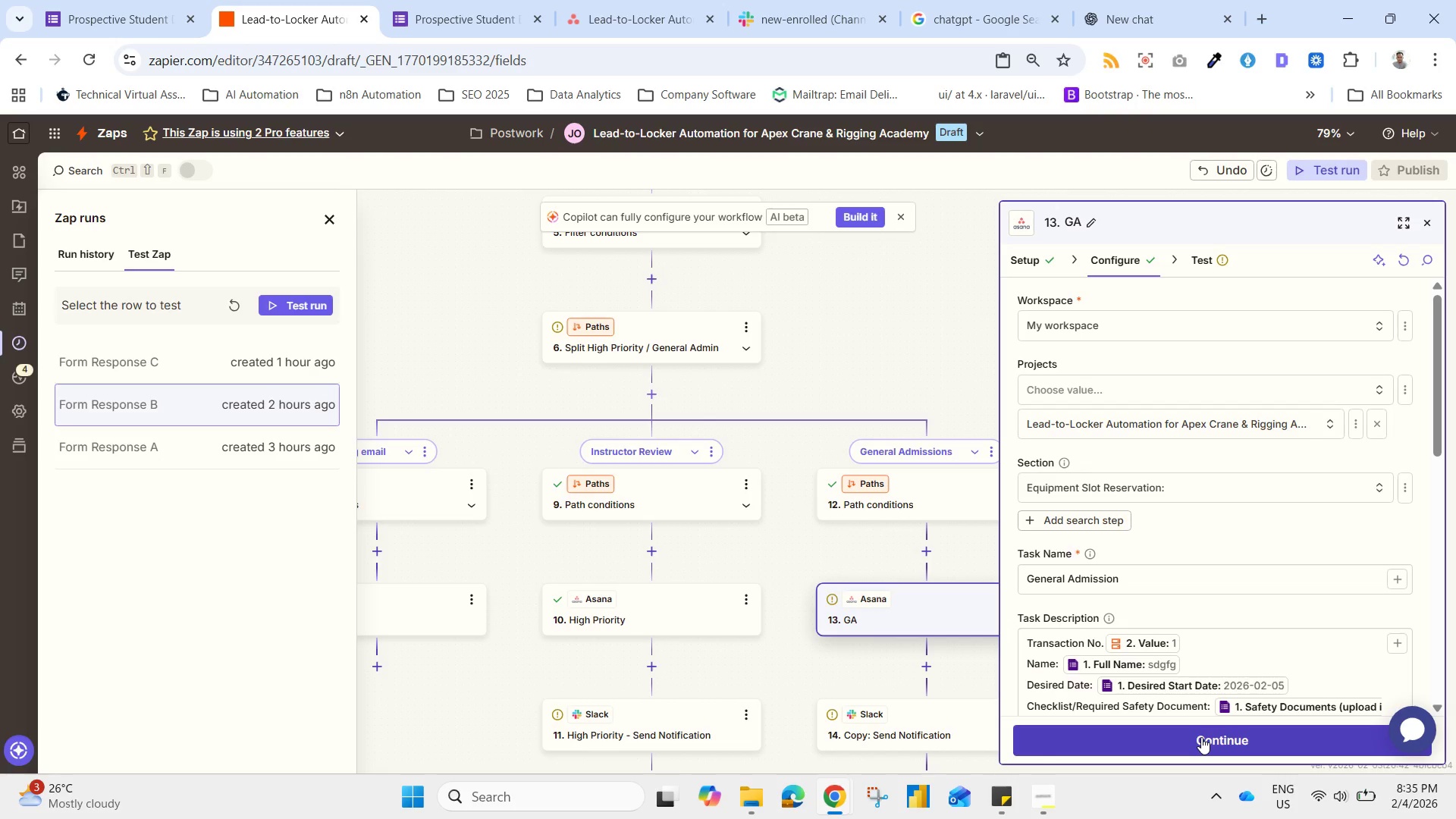 
left_click([1198, 738])
 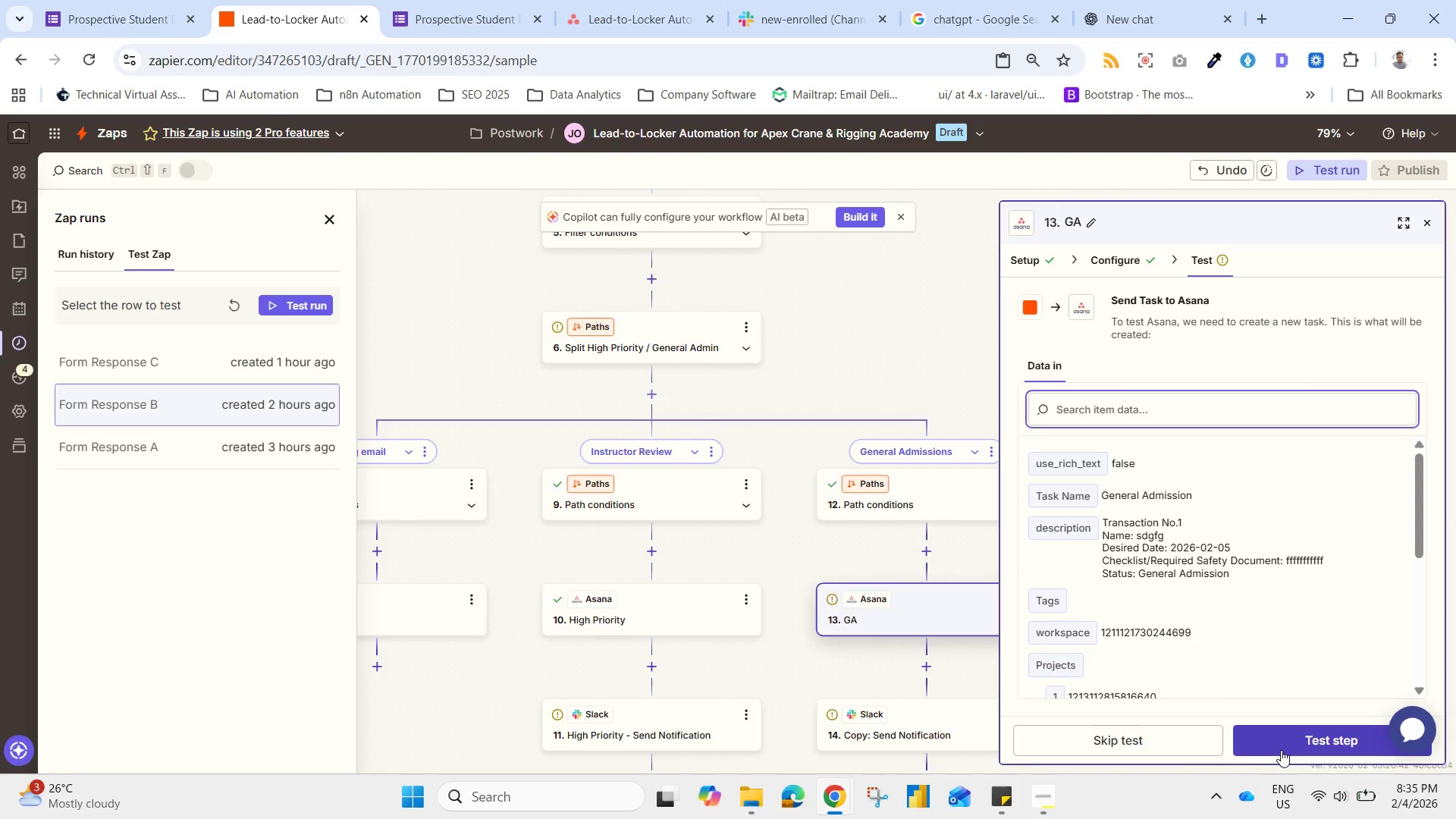 
left_click([1282, 745])
 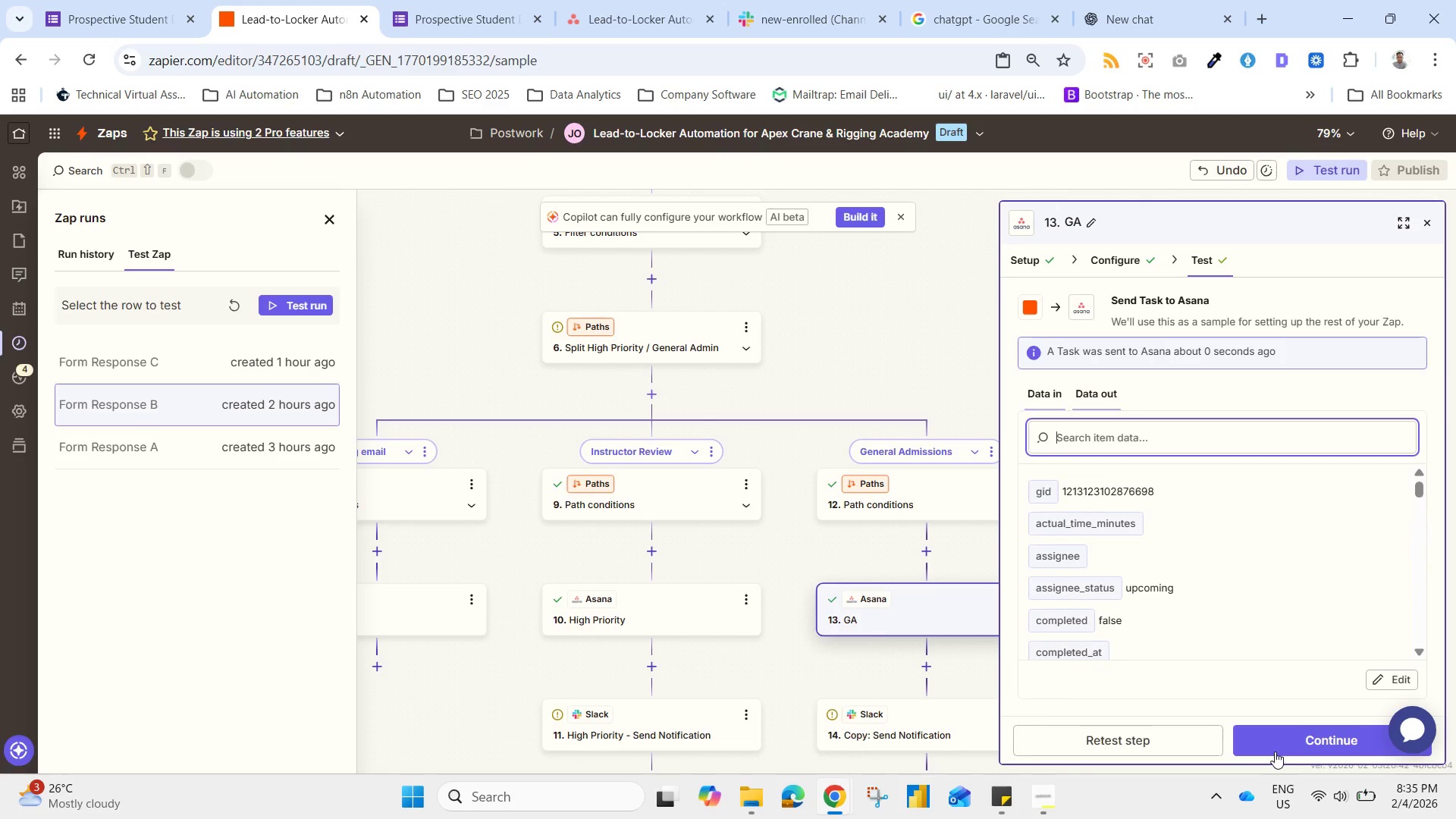 
wait(5.78)
 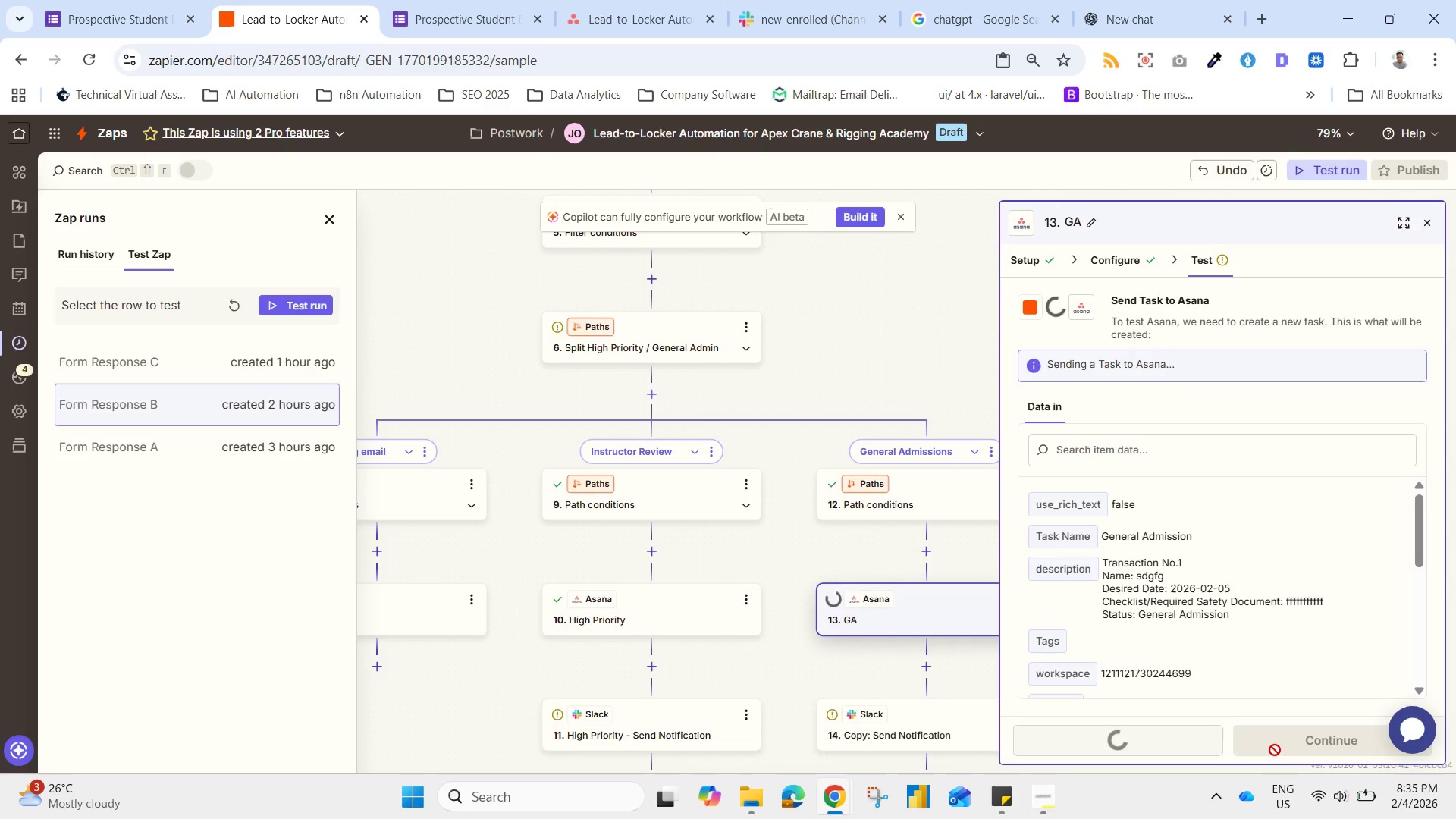 
left_click([1297, 739])
 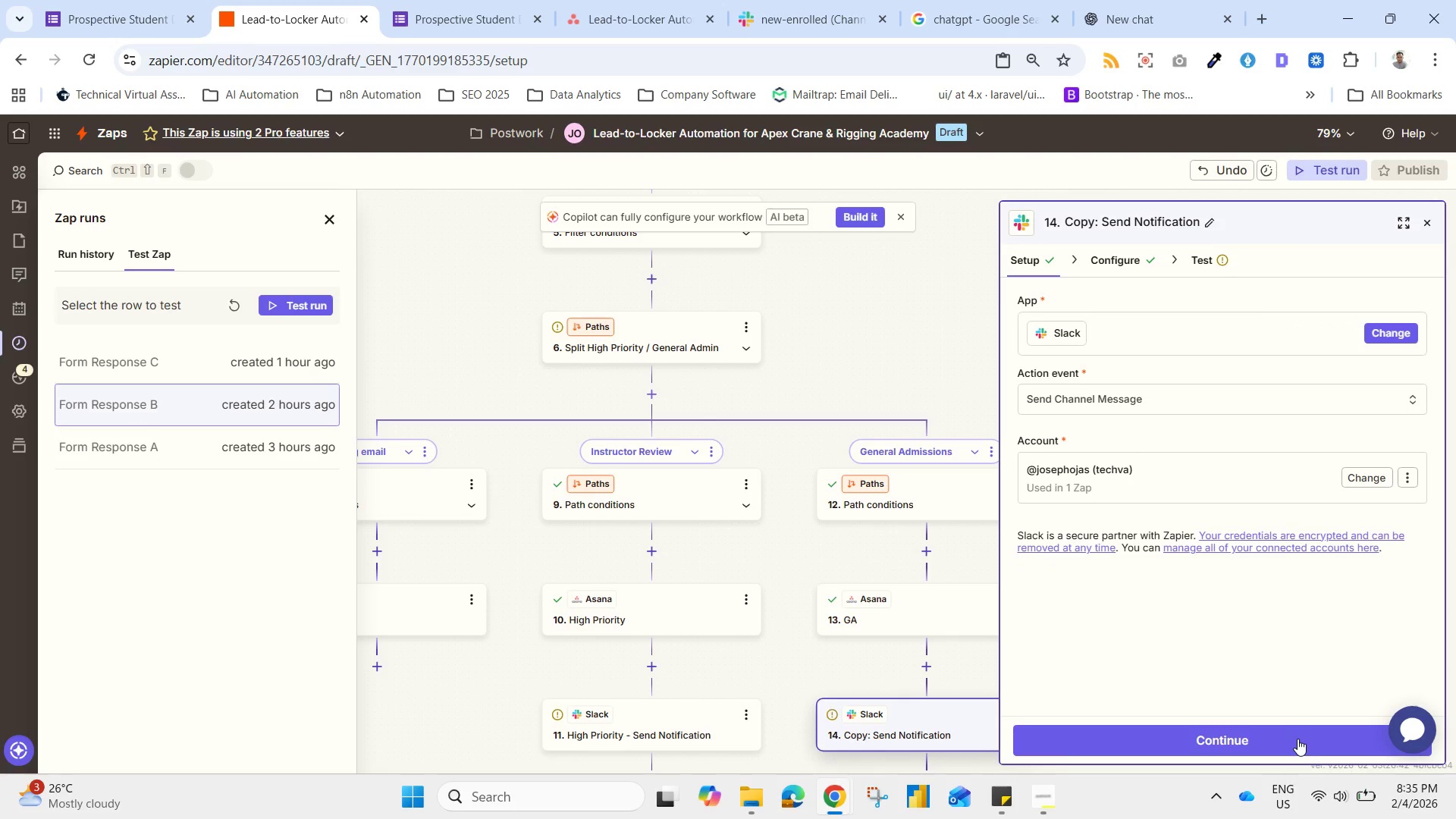 
left_click([1294, 742])
 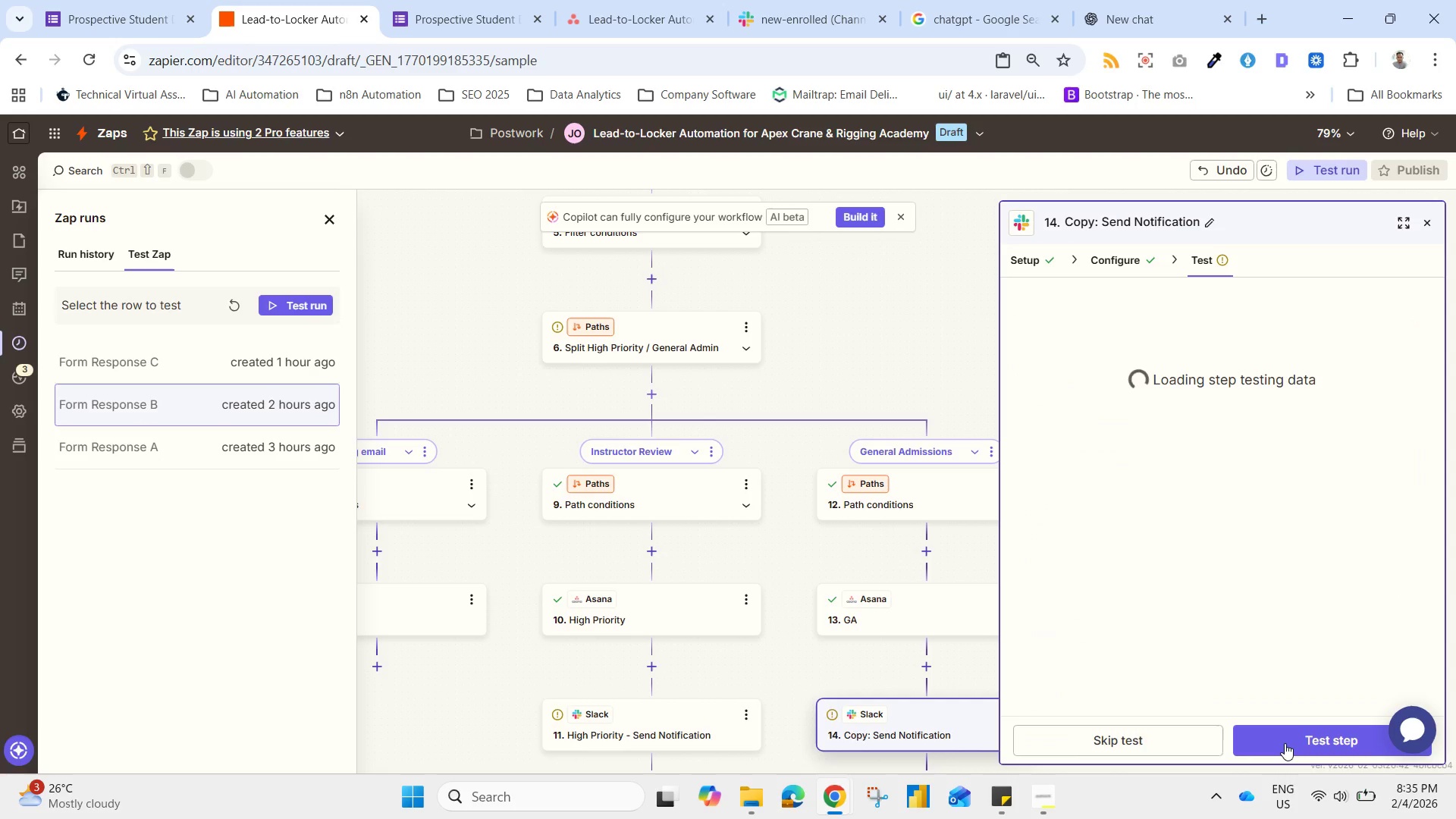 
left_click([1282, 742])
 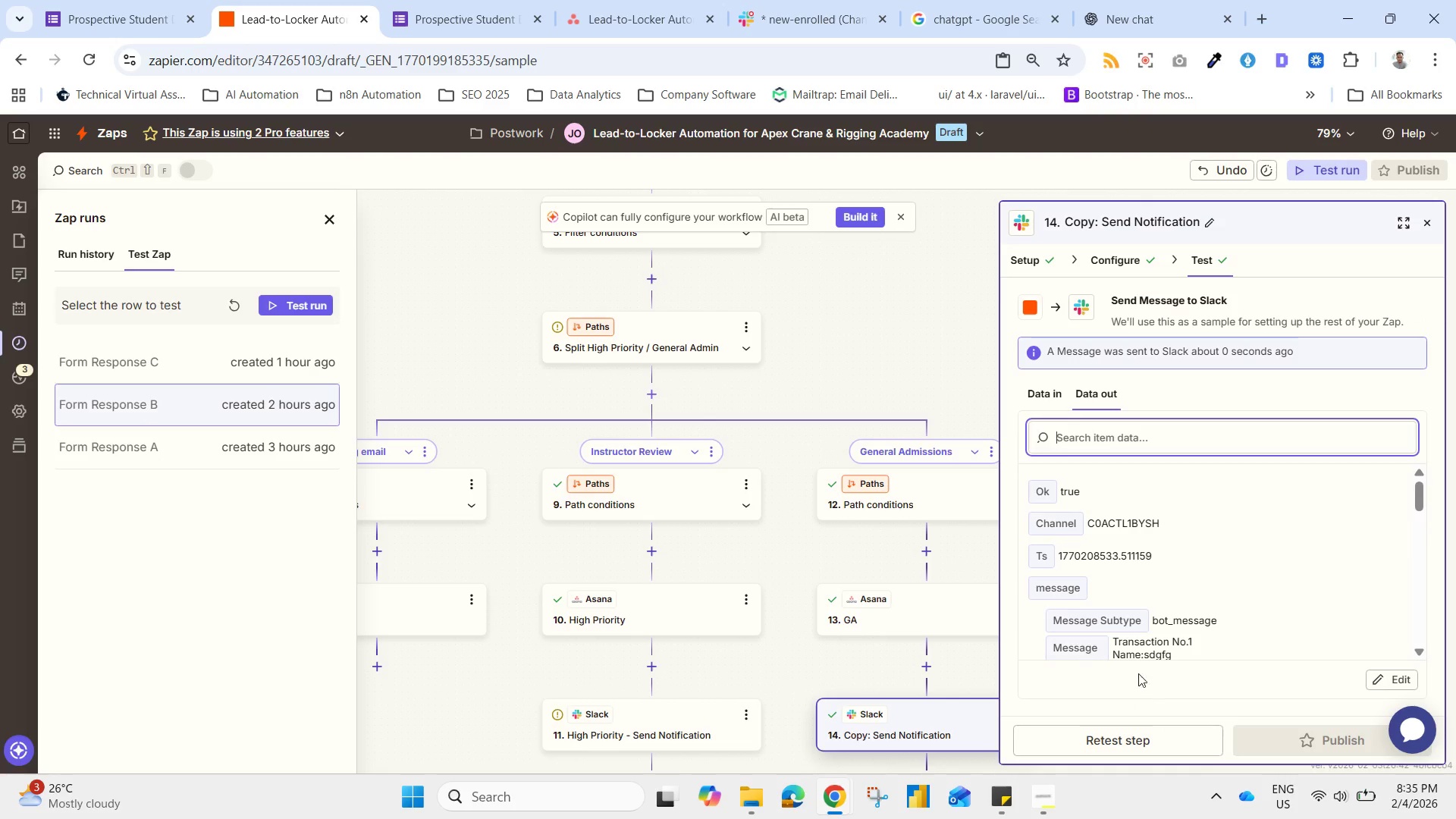 
wait(7.14)
 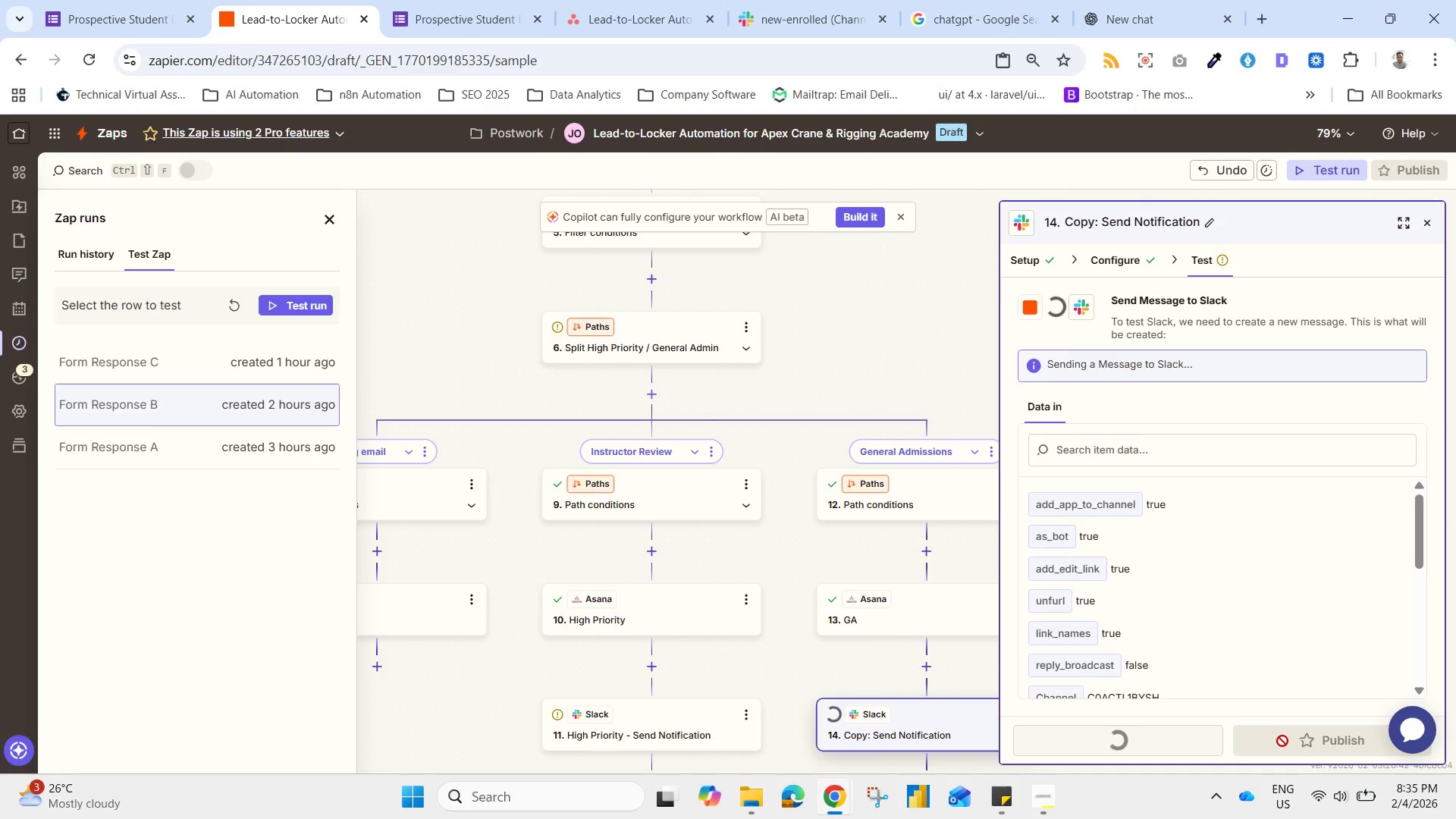 
left_click([833, 0])
 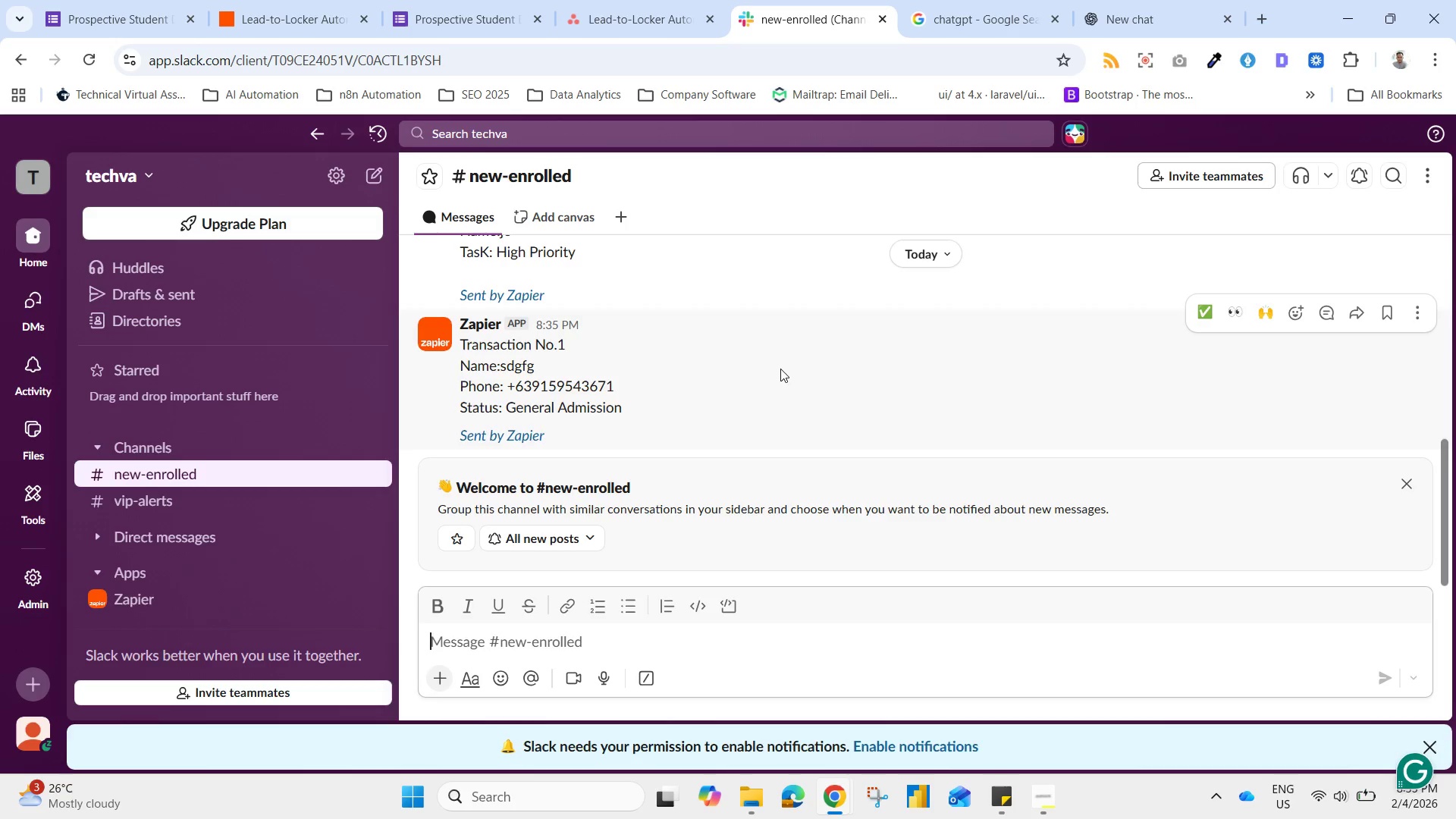 
scroll: coordinate [805, 366], scroll_direction: up, amount: 2.0
 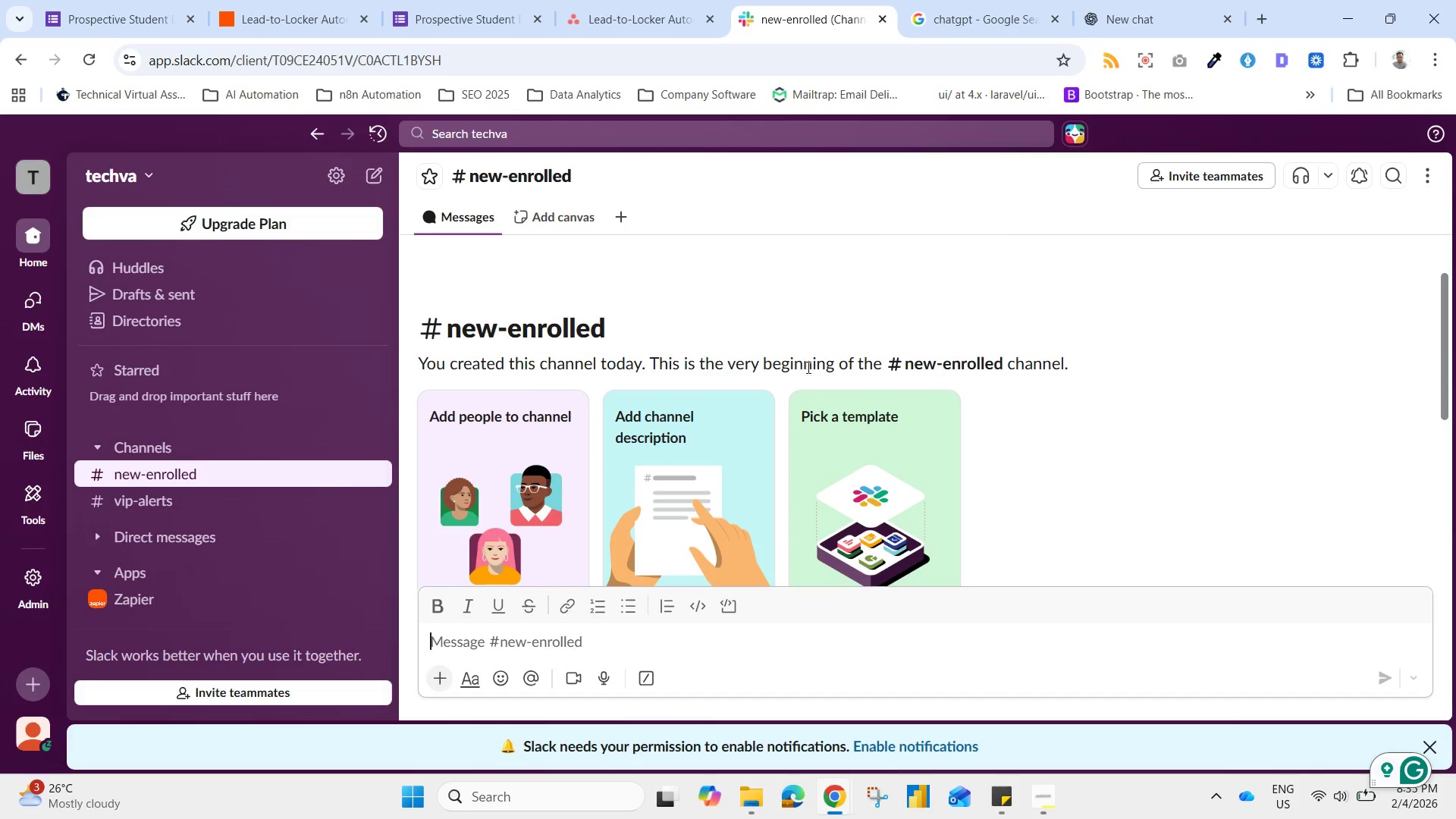 
scroll: coordinate [813, 376], scroll_direction: down, amount: 1.0
 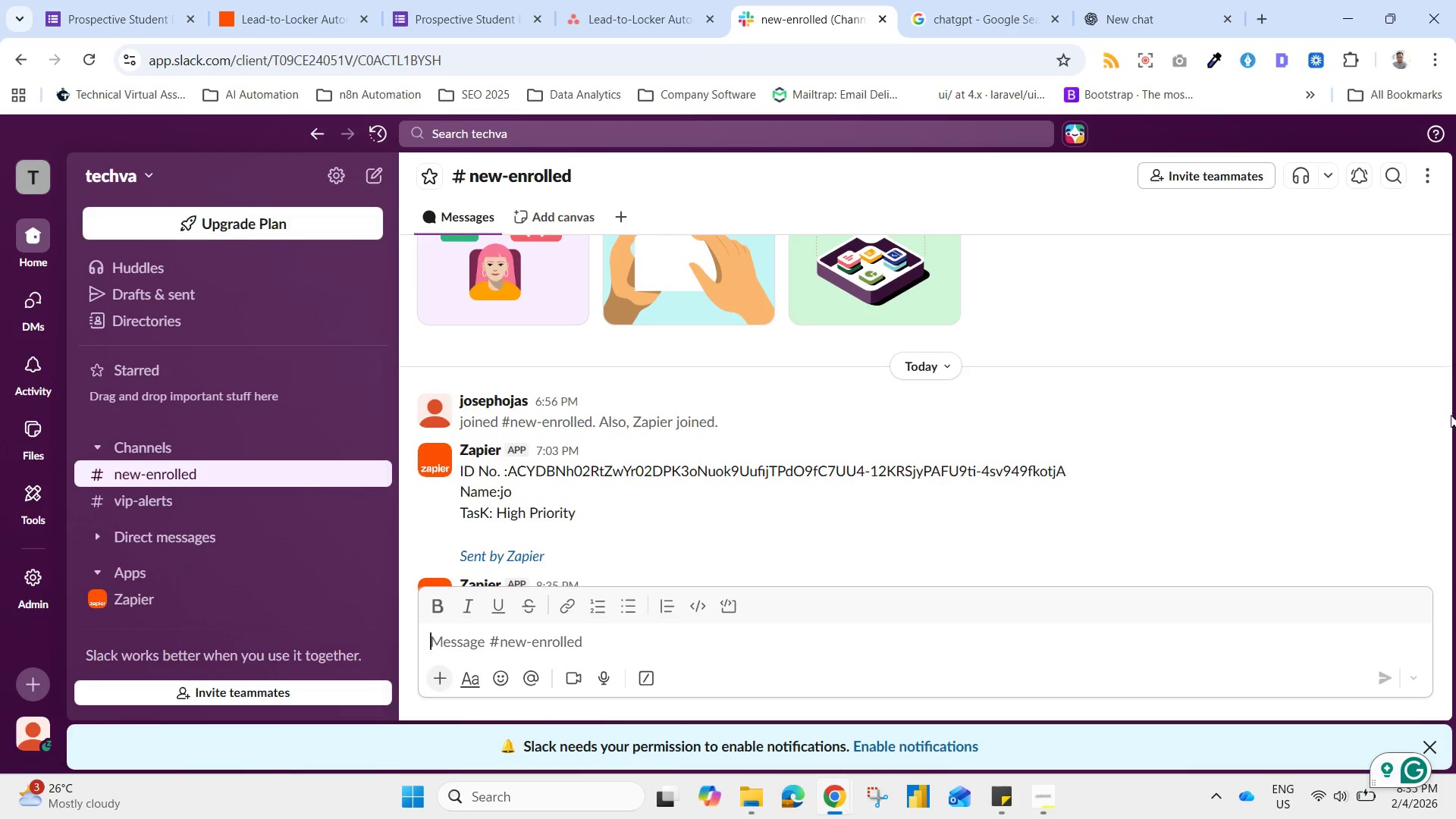 
left_click_drag(start_coordinate=[1443, 406], to_coordinate=[1455, 463])
 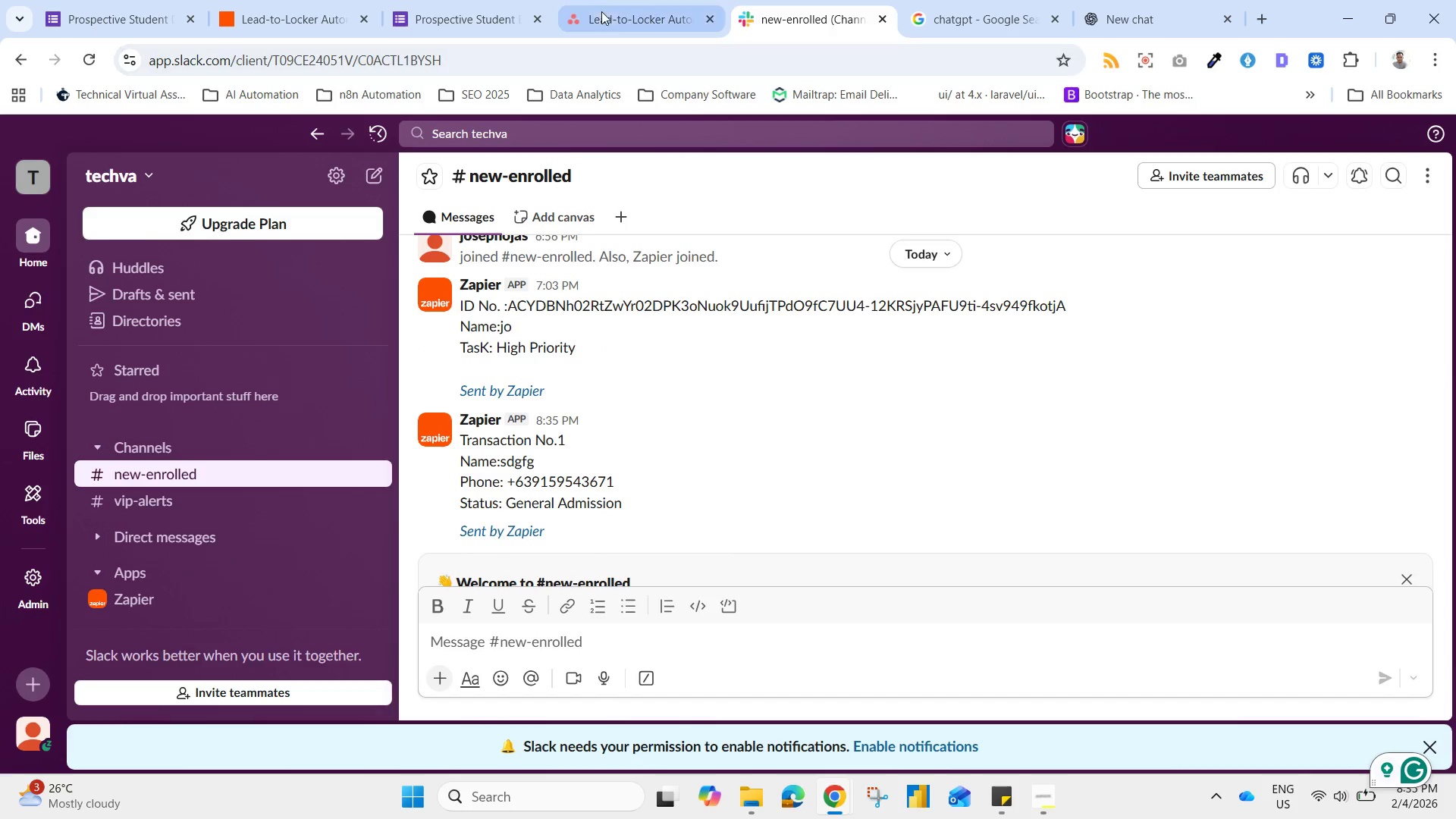 
left_click([599, 11])
 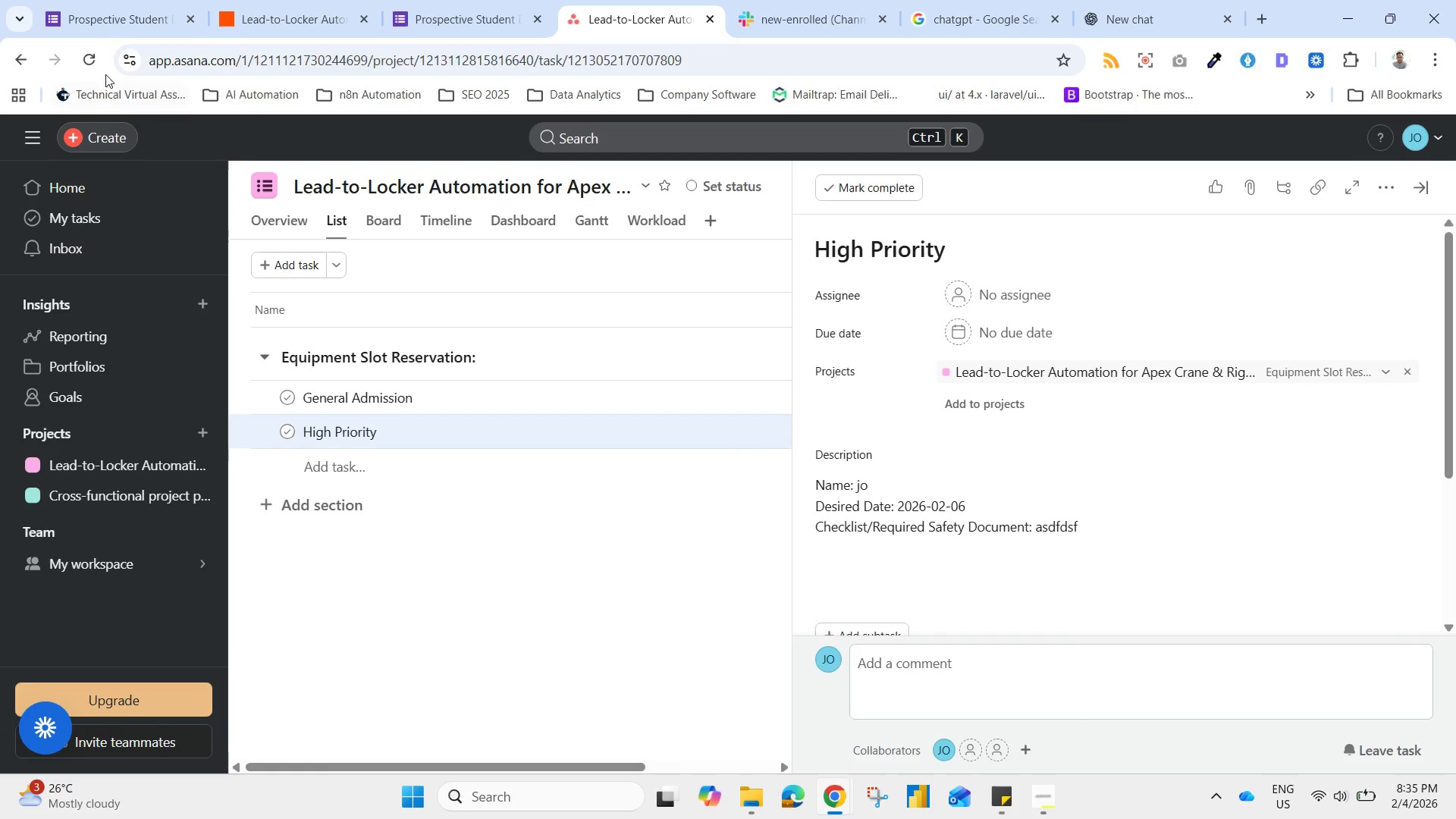 
left_click([81, 54])
 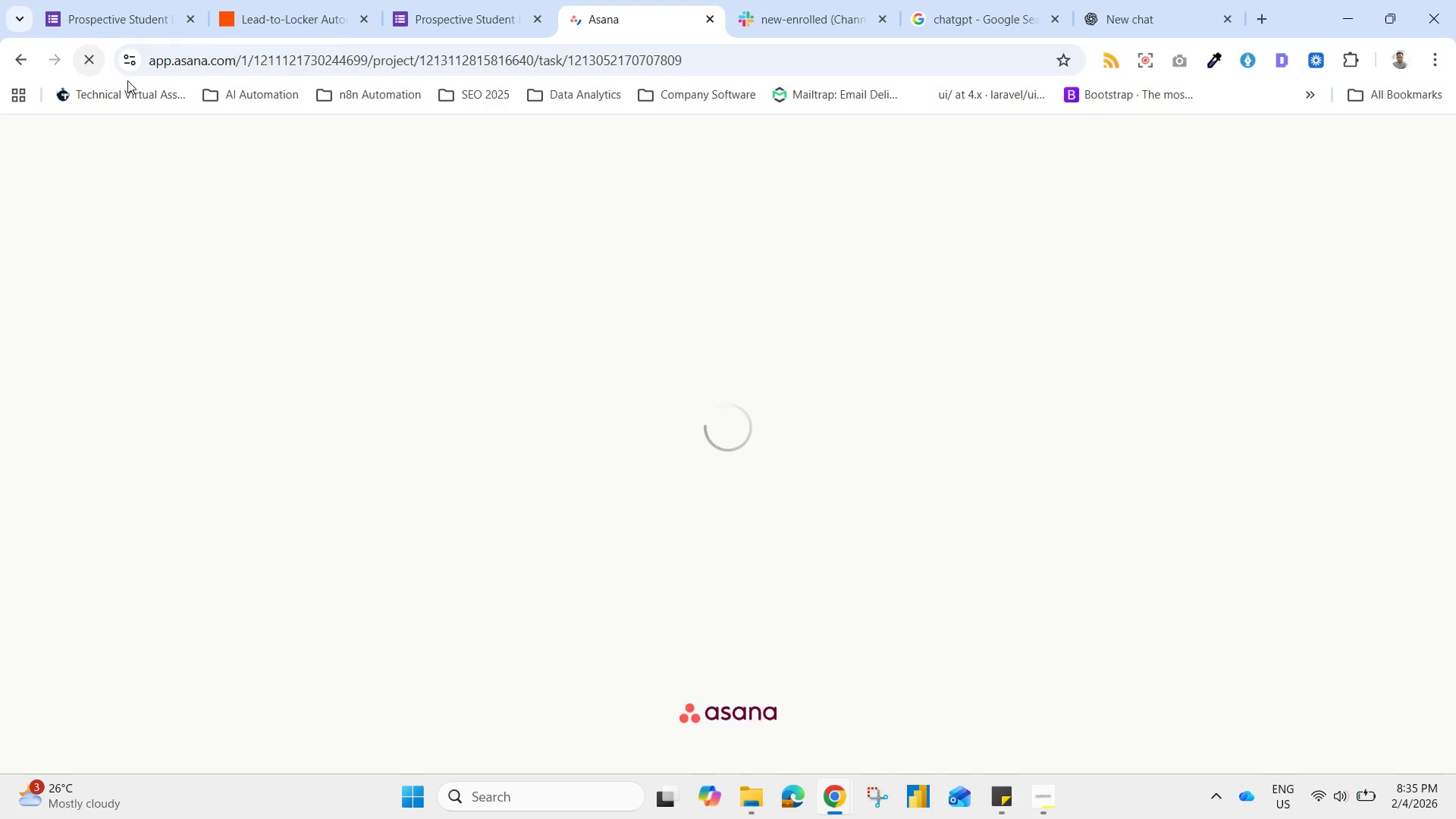 
mouse_move([385, 391])
 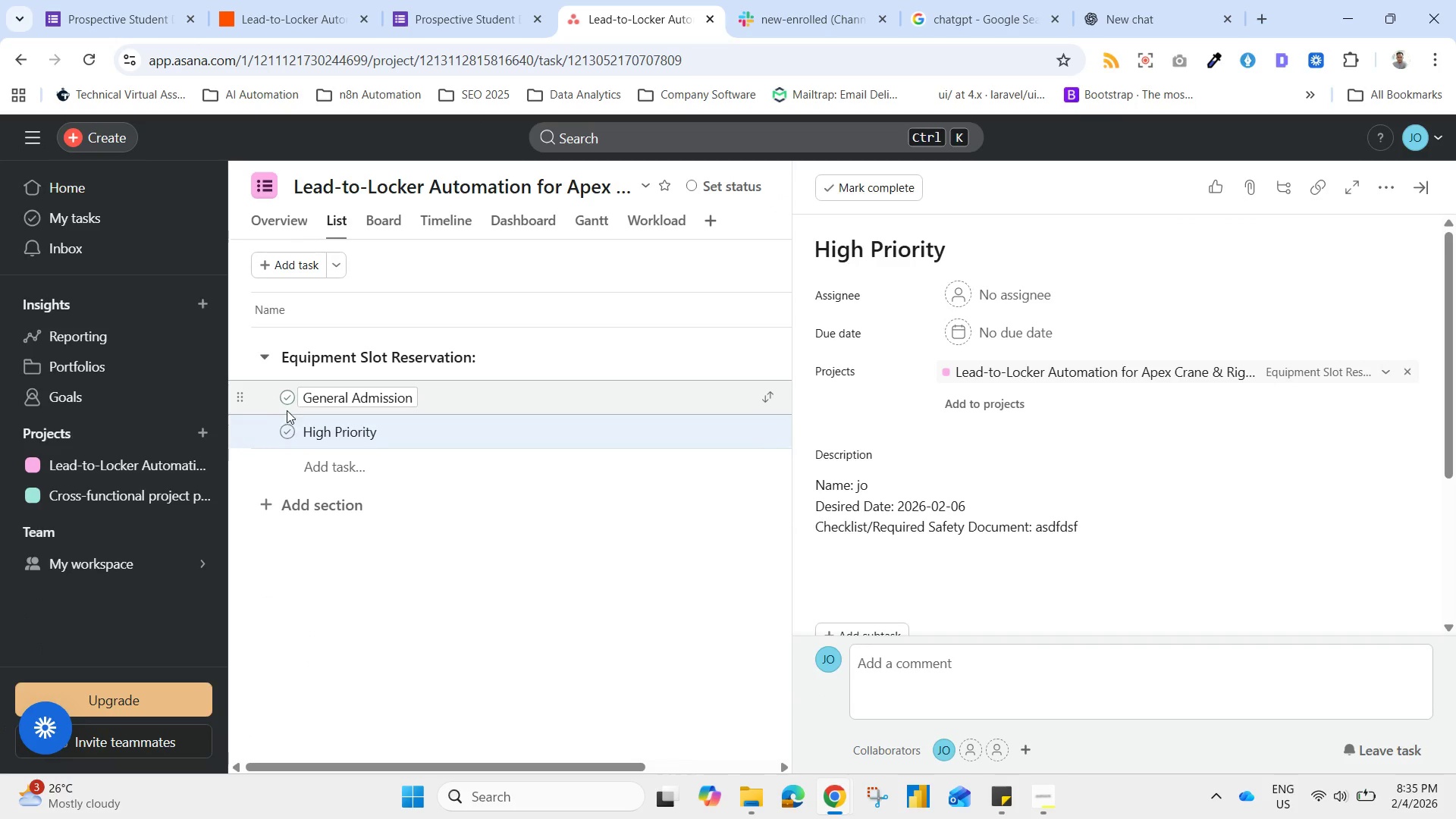 
left_click([291, 396])
 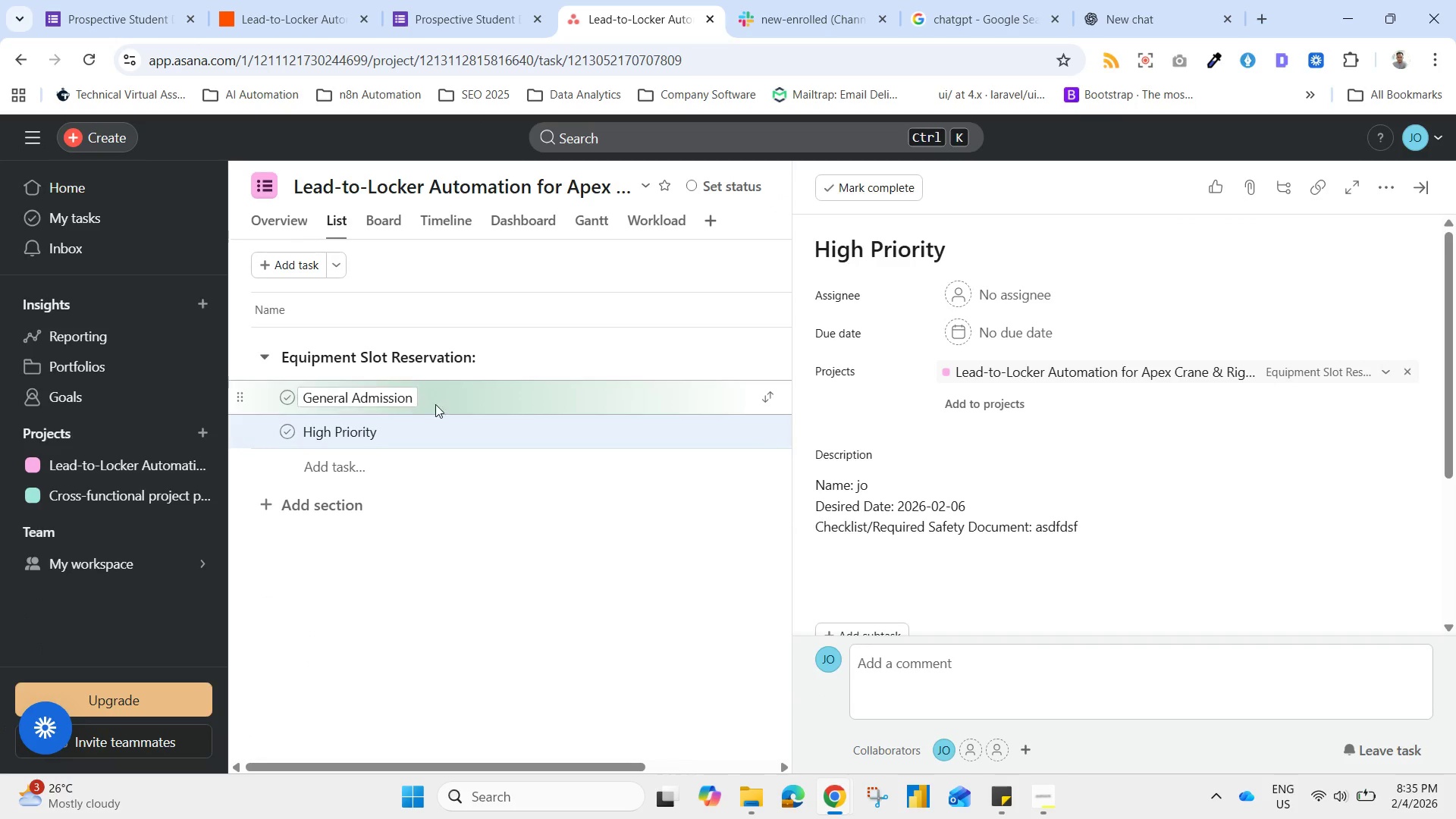 
left_click([465, 399])
 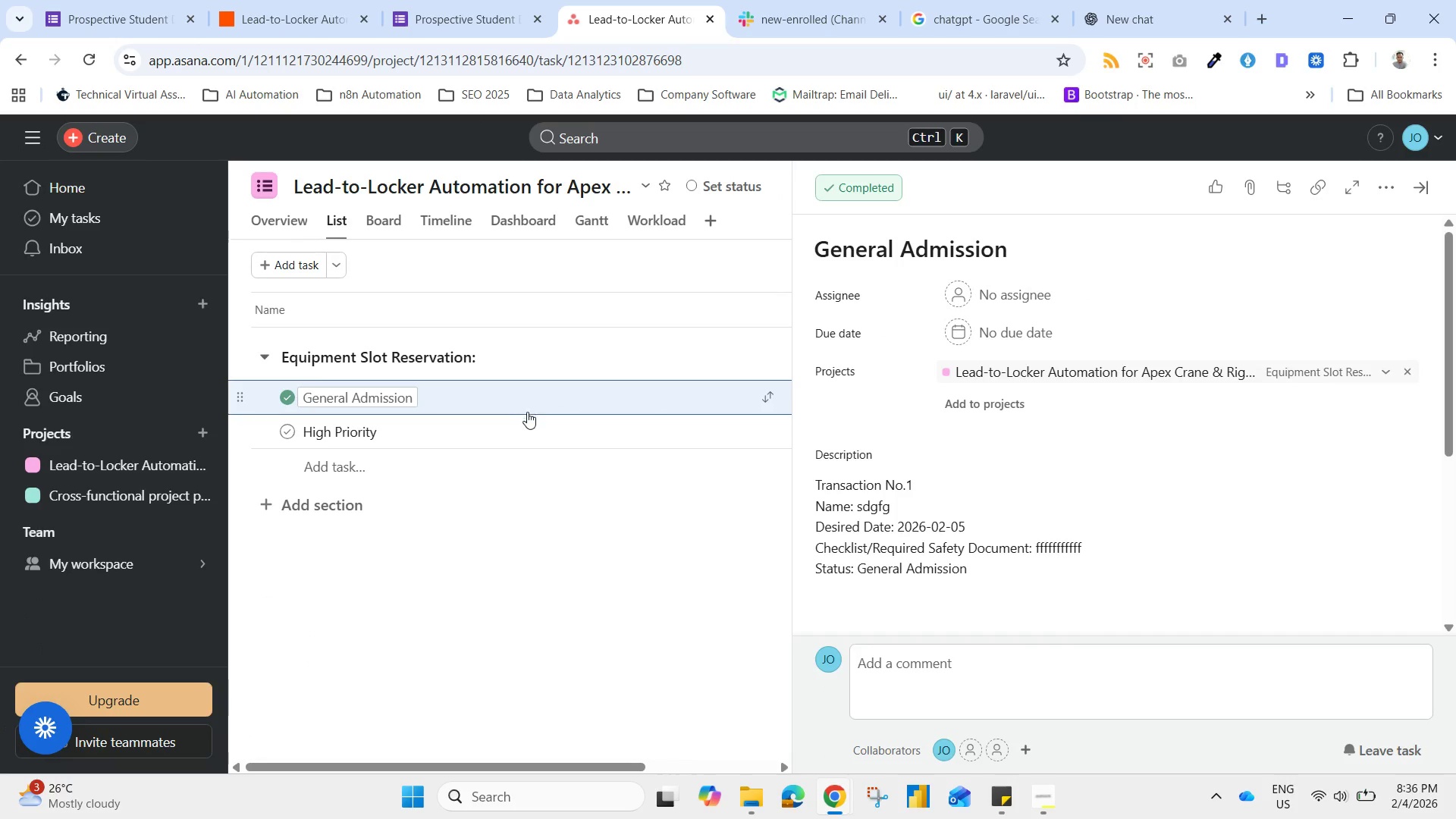 
wait(6.2)
 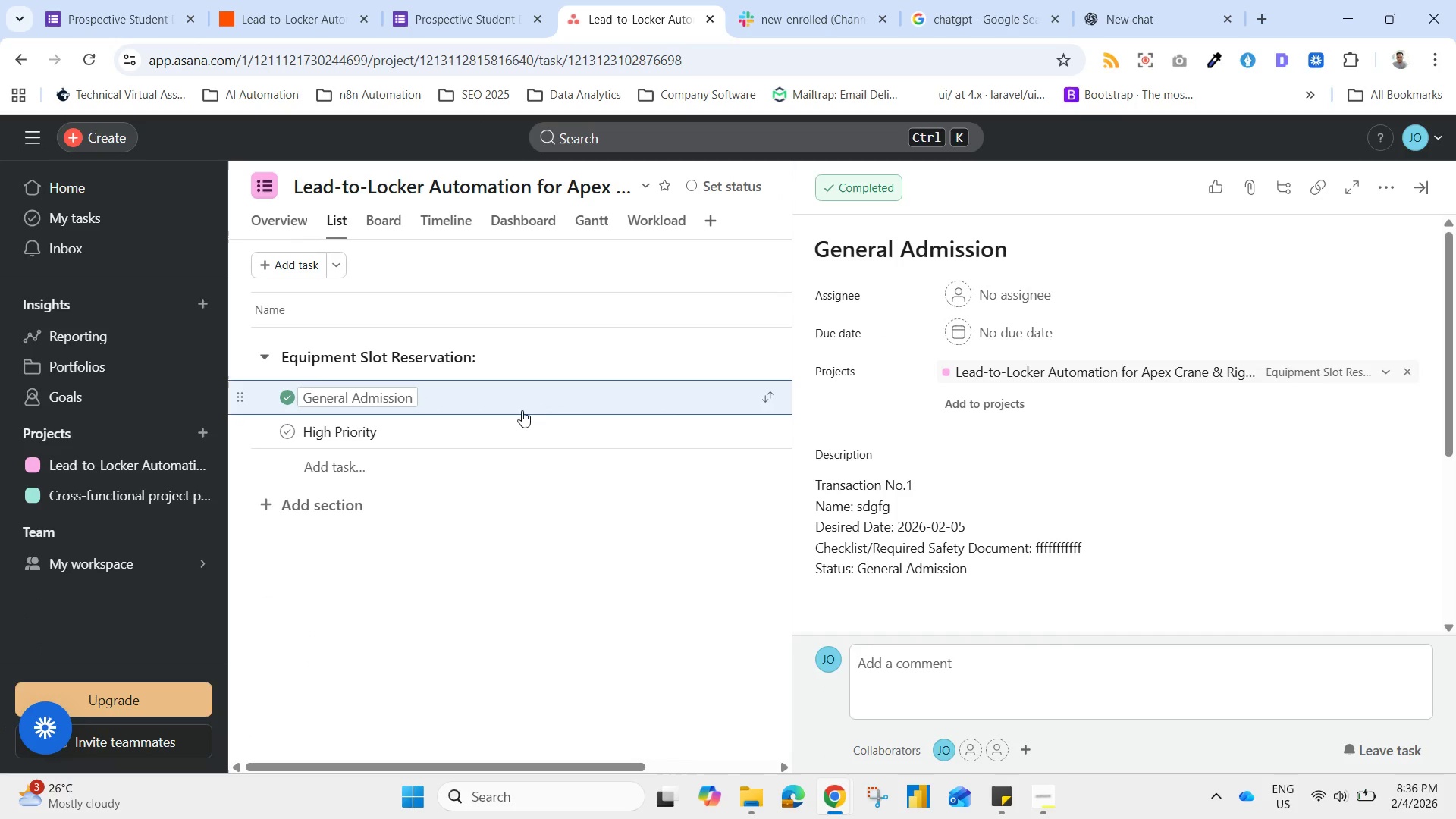 
left_click([445, 441])
 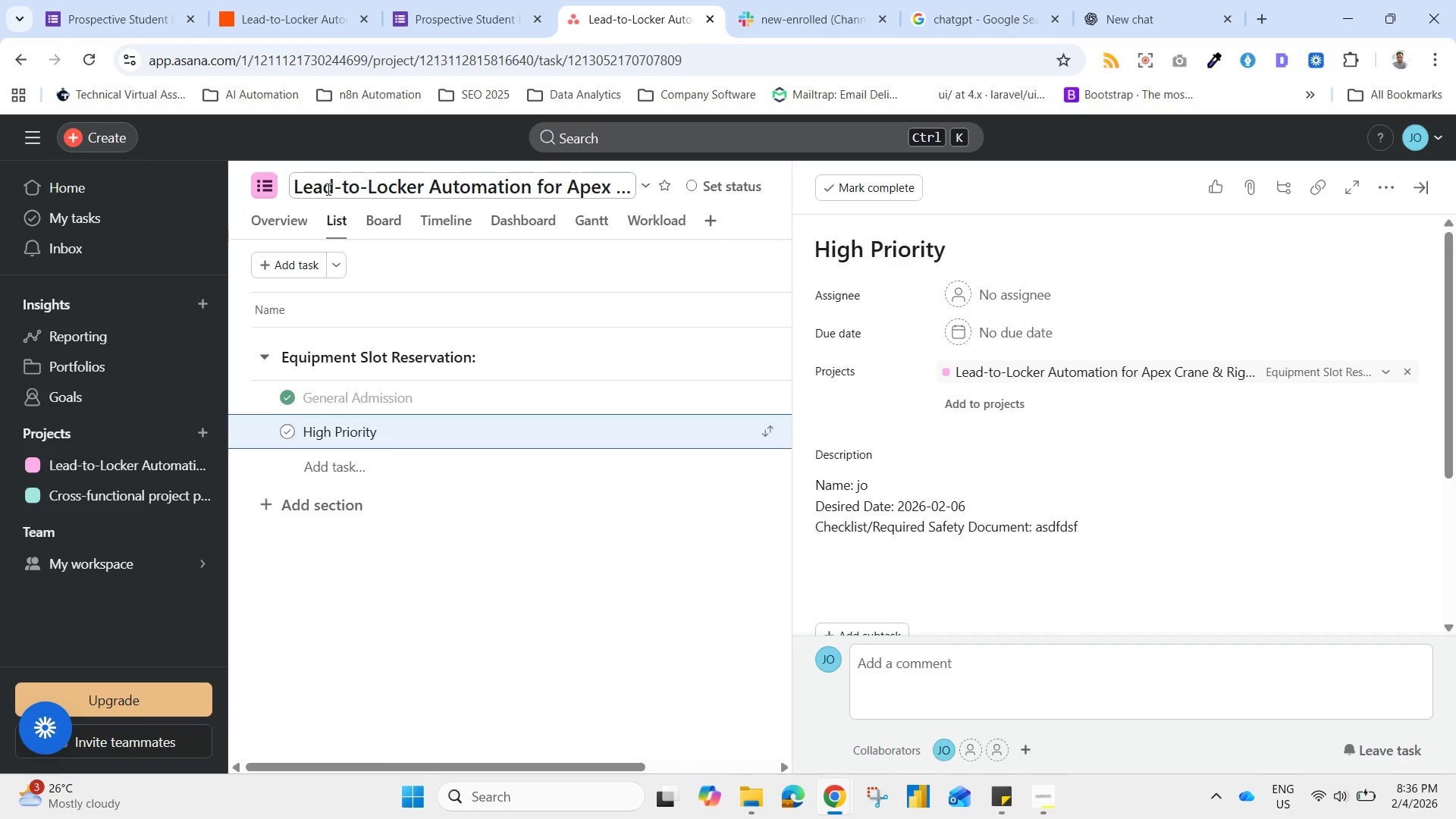 
wait(5.45)
 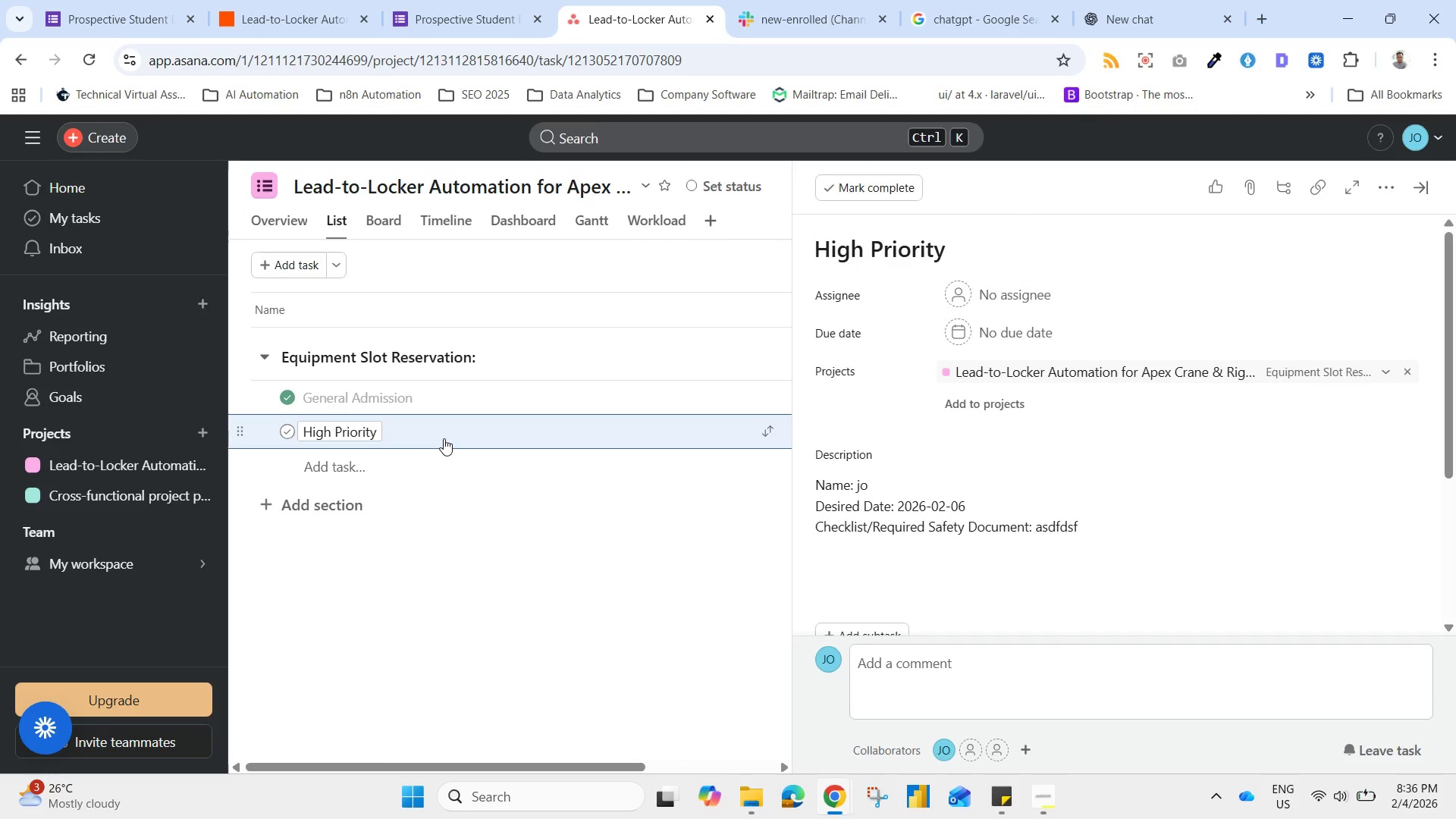 
left_click([1045, 799])